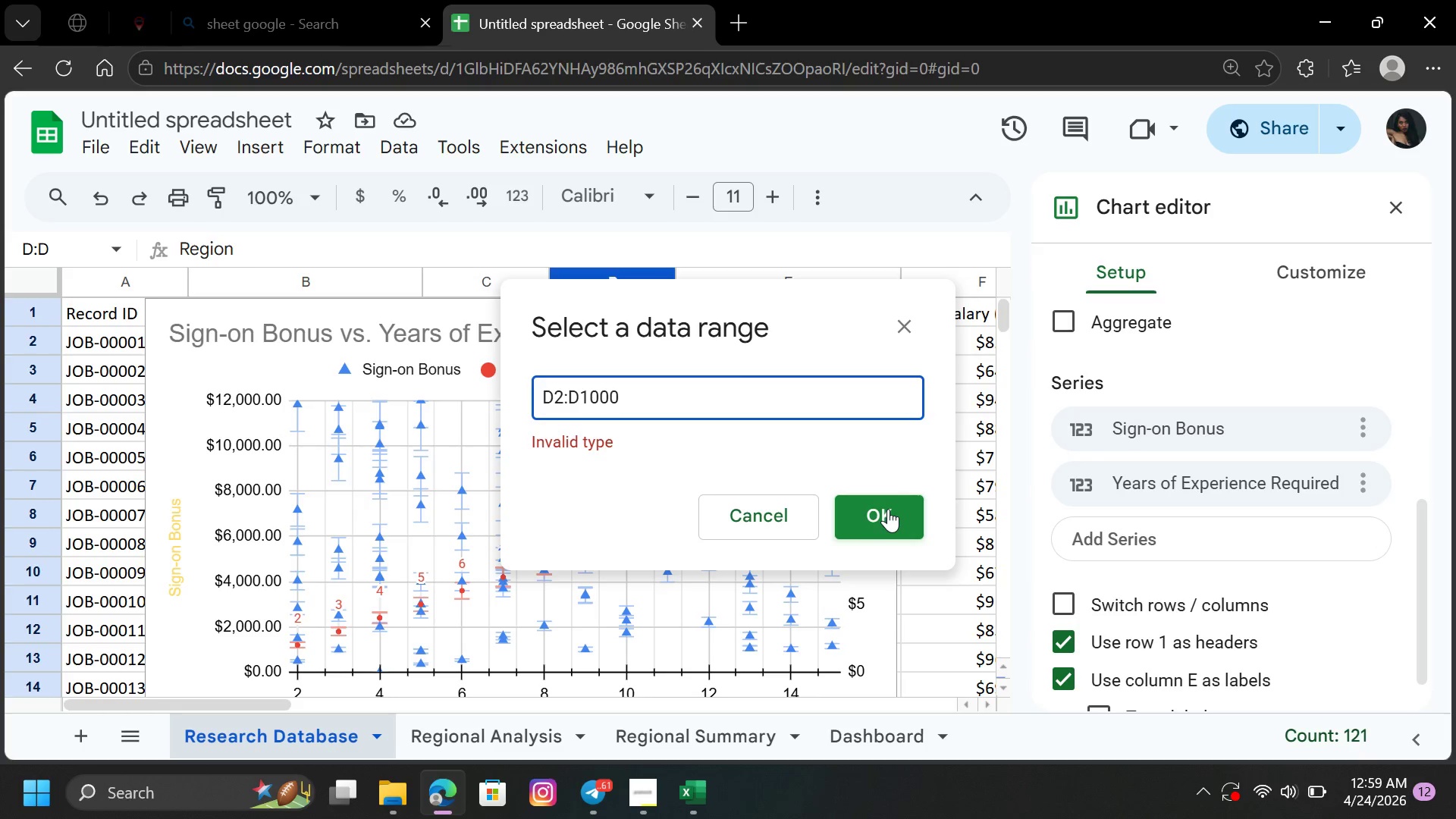 
double_click([888, 509])
 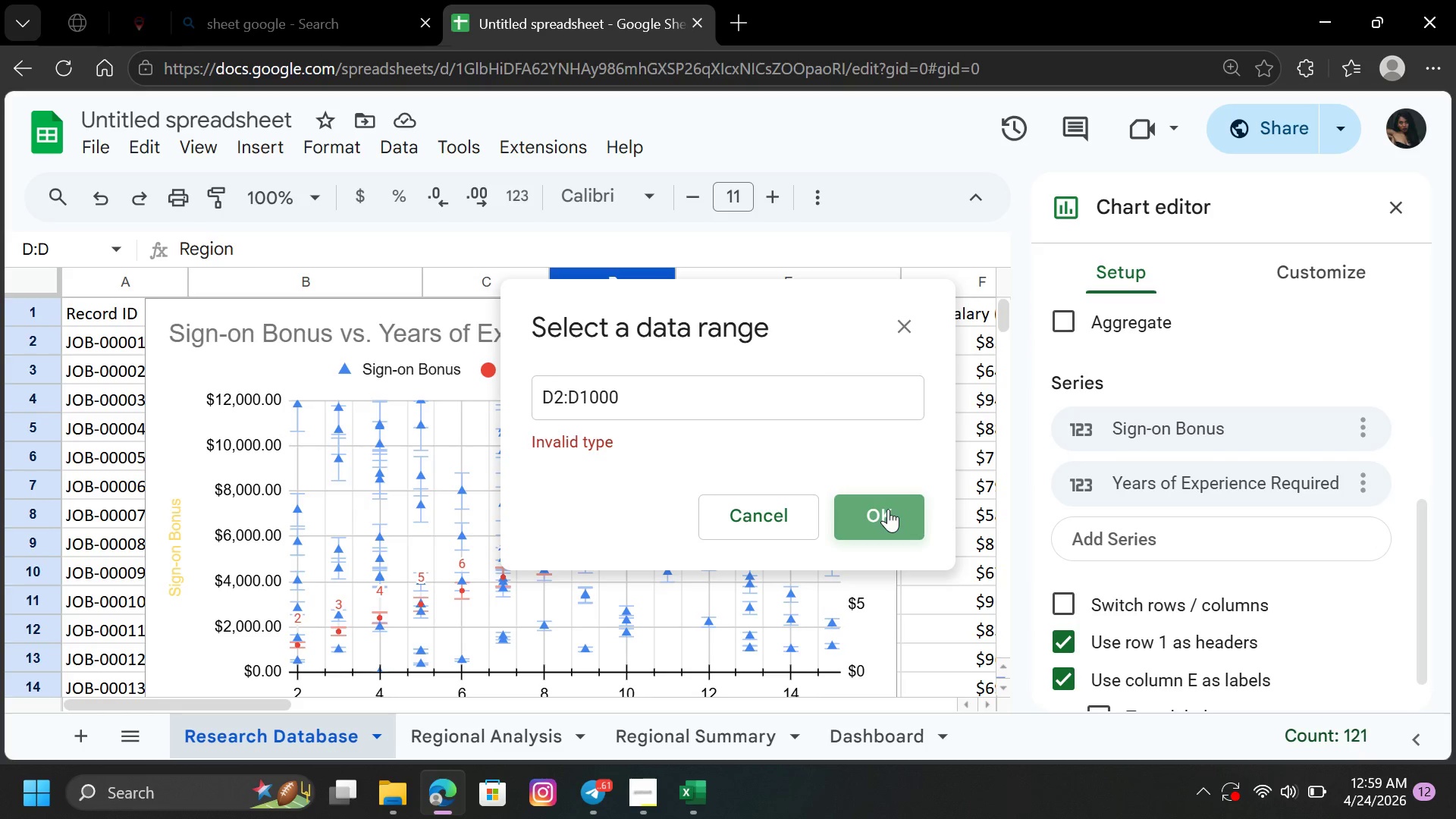 
triple_click([888, 509])
 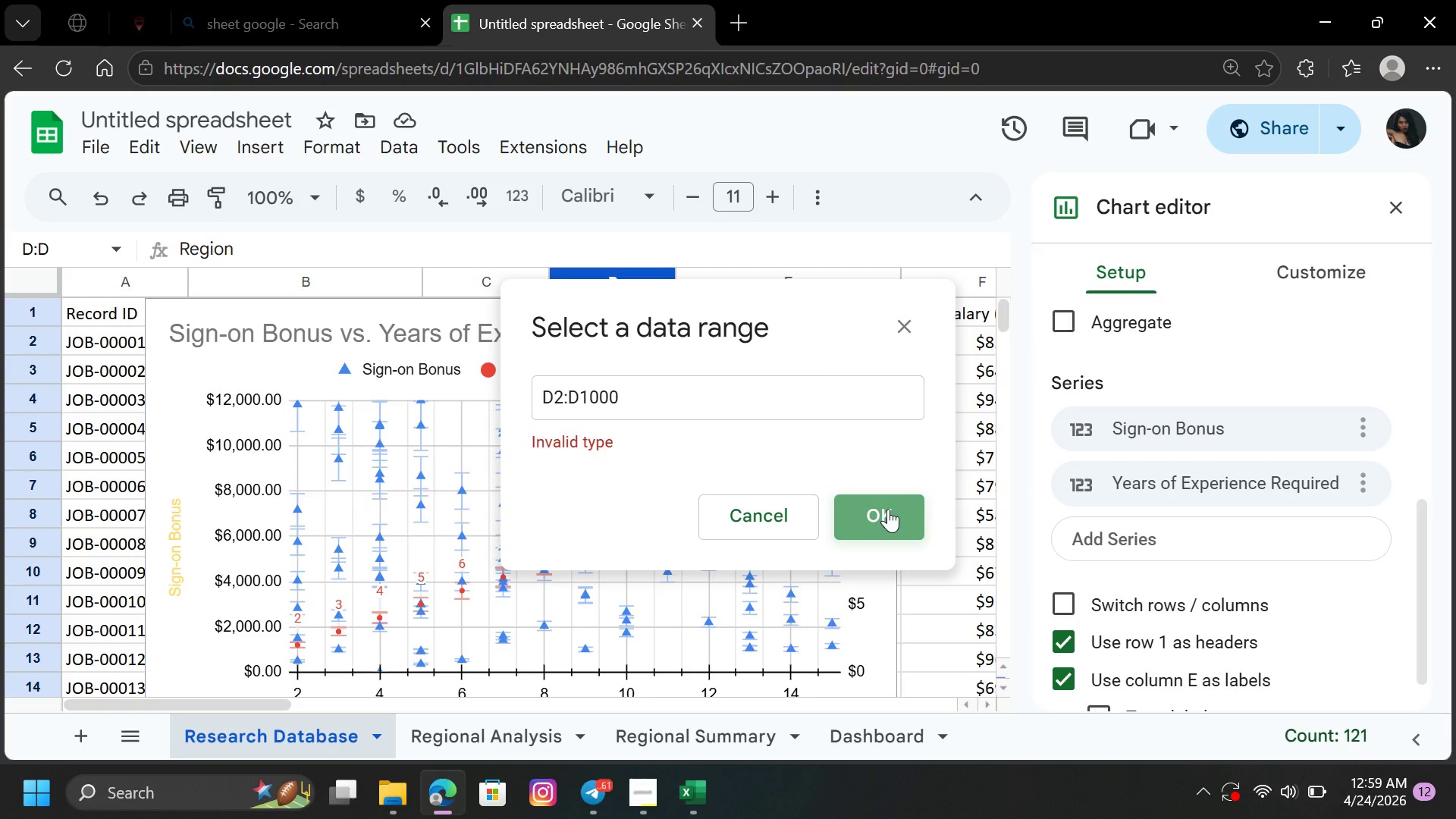 
triple_click([888, 509])
 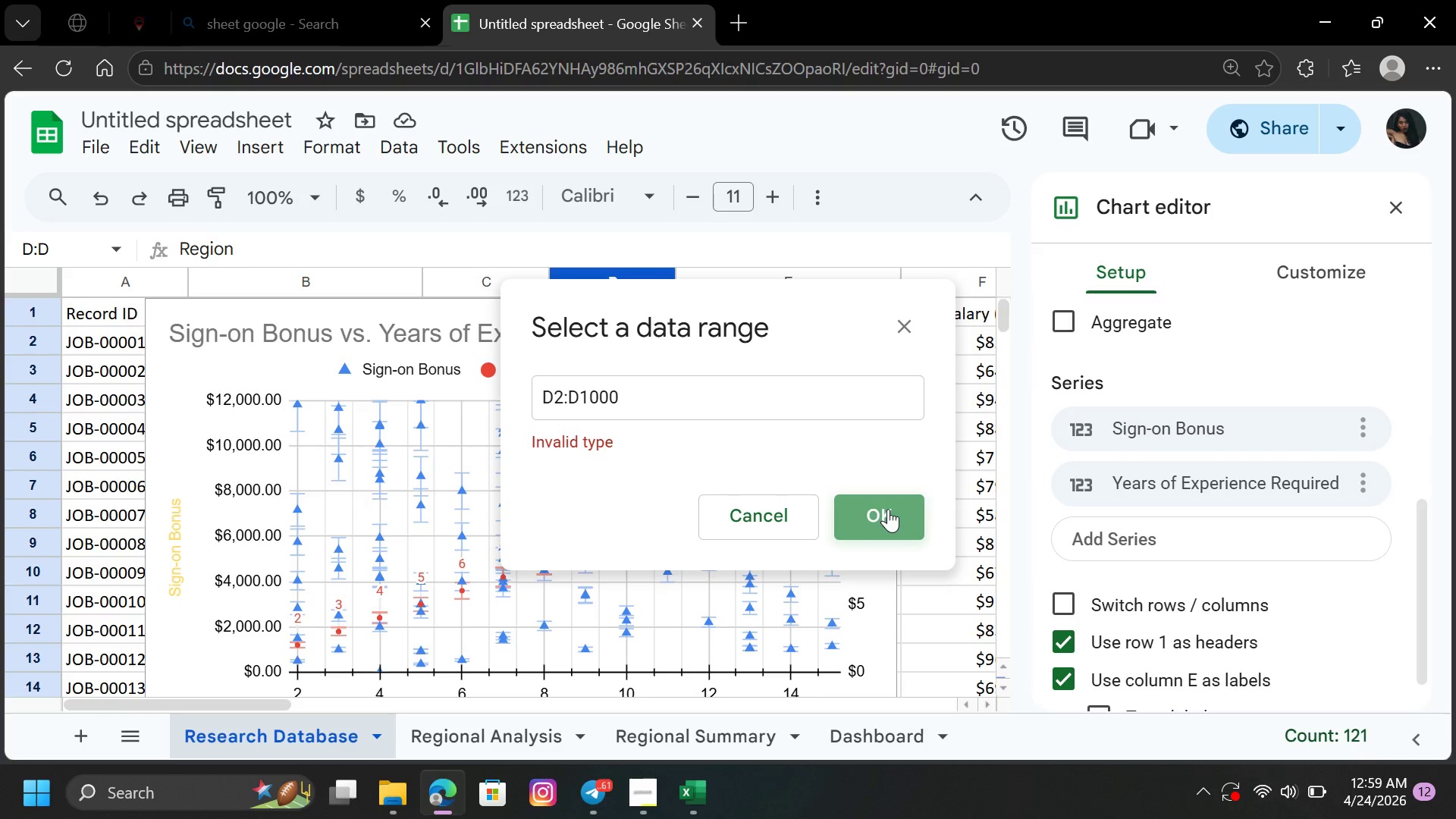 
triple_click([888, 509])
 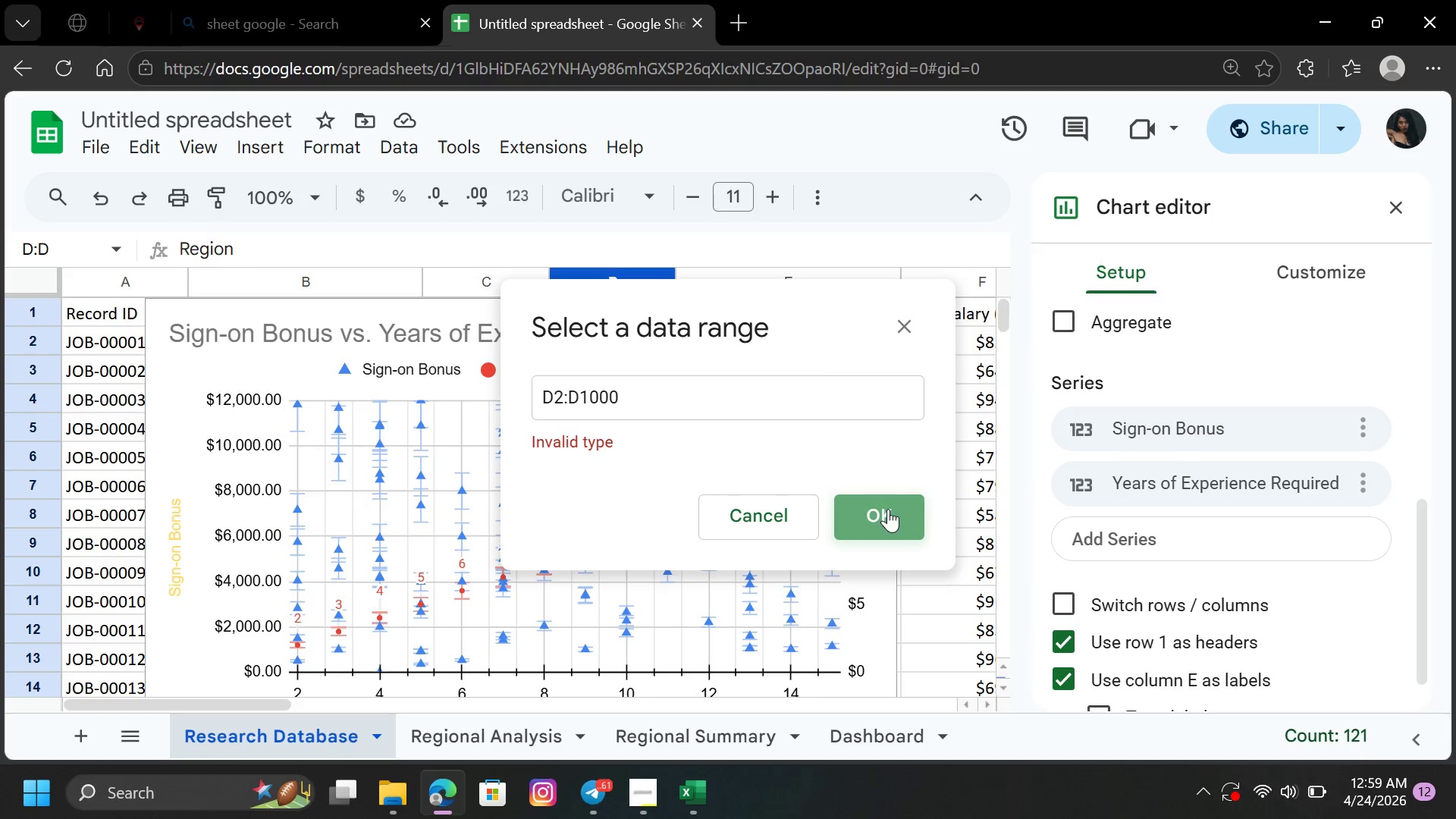 
triple_click([888, 509])
 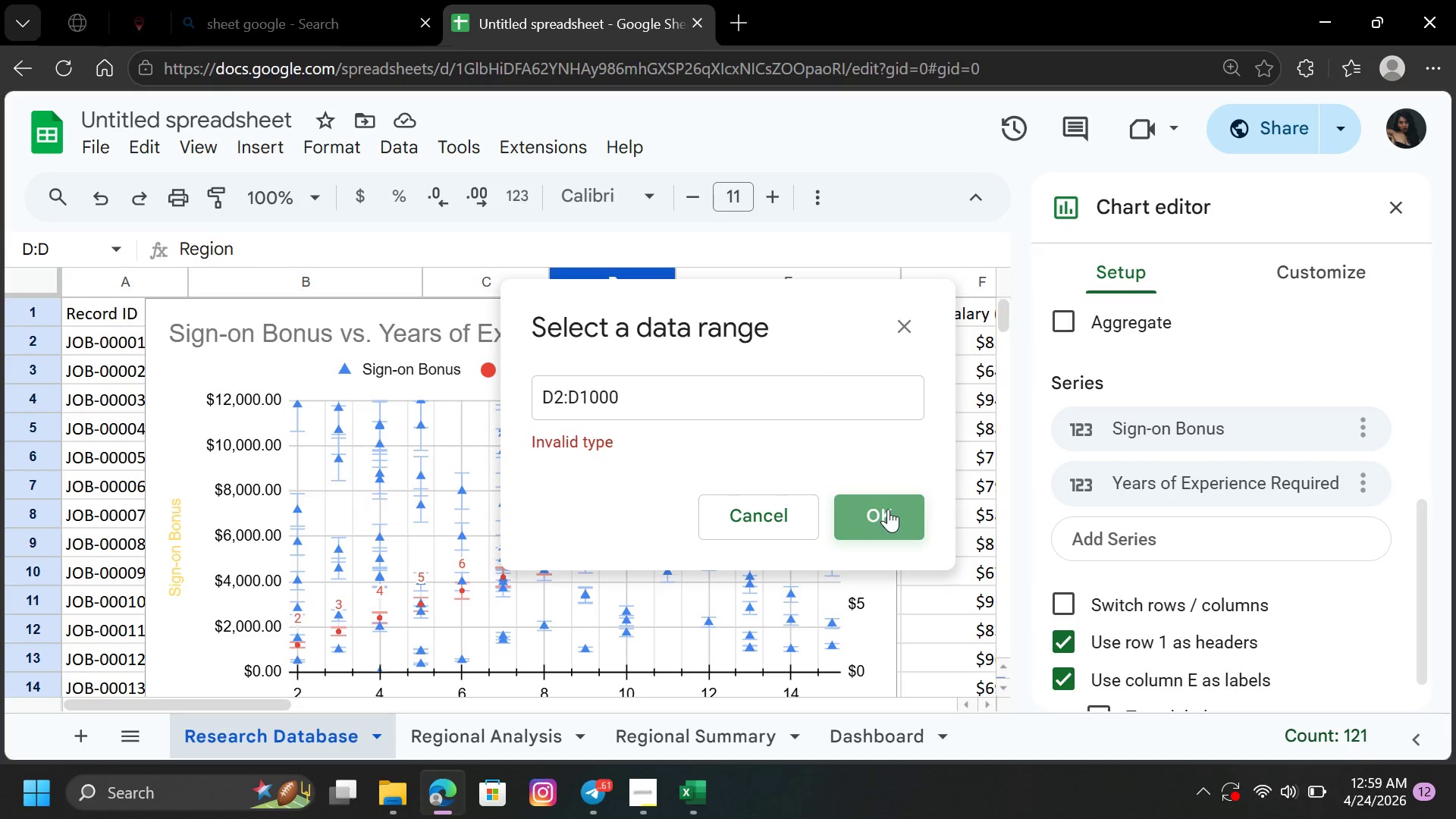 
triple_click([888, 509])
 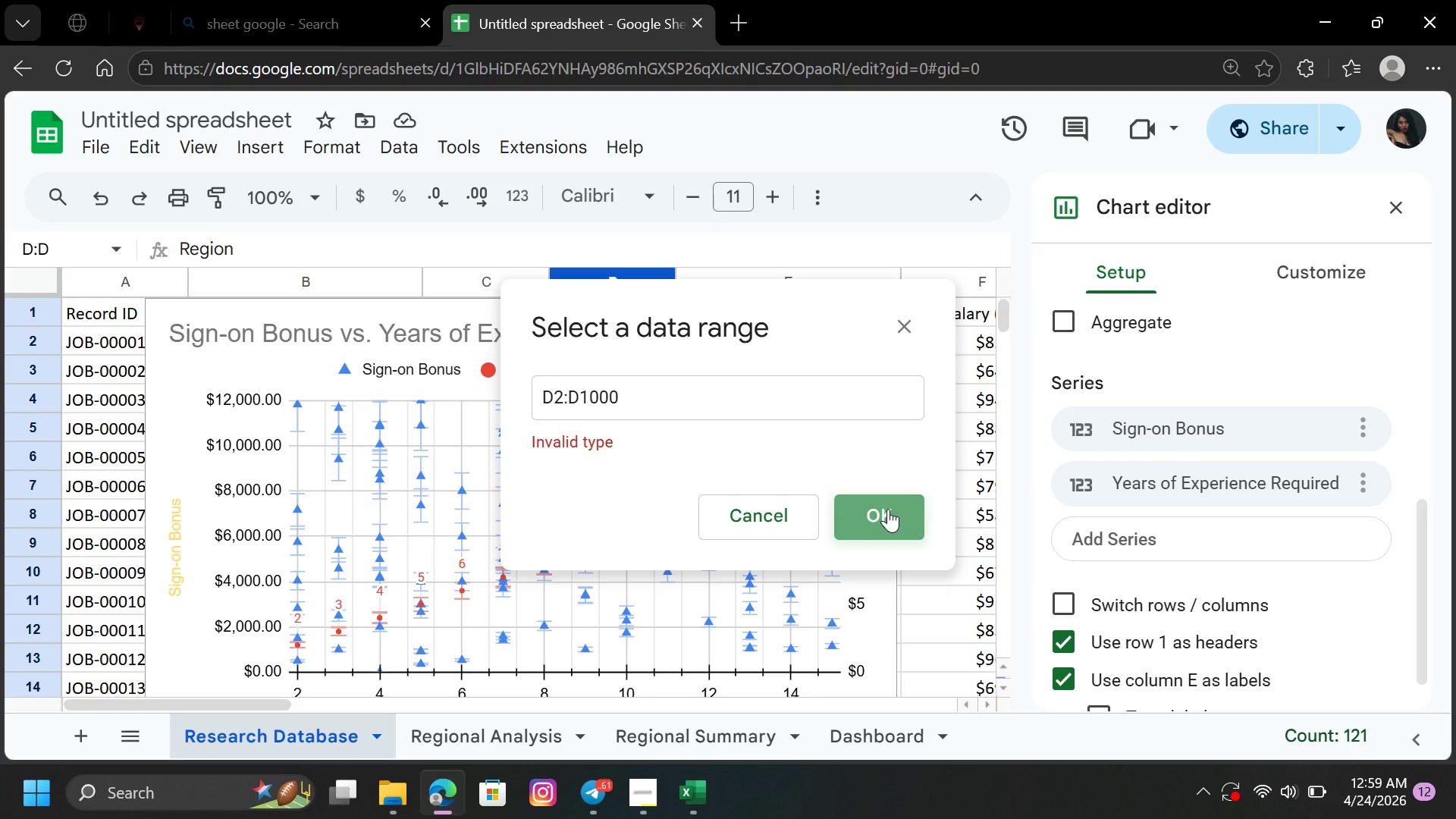 
triple_click([888, 509])
 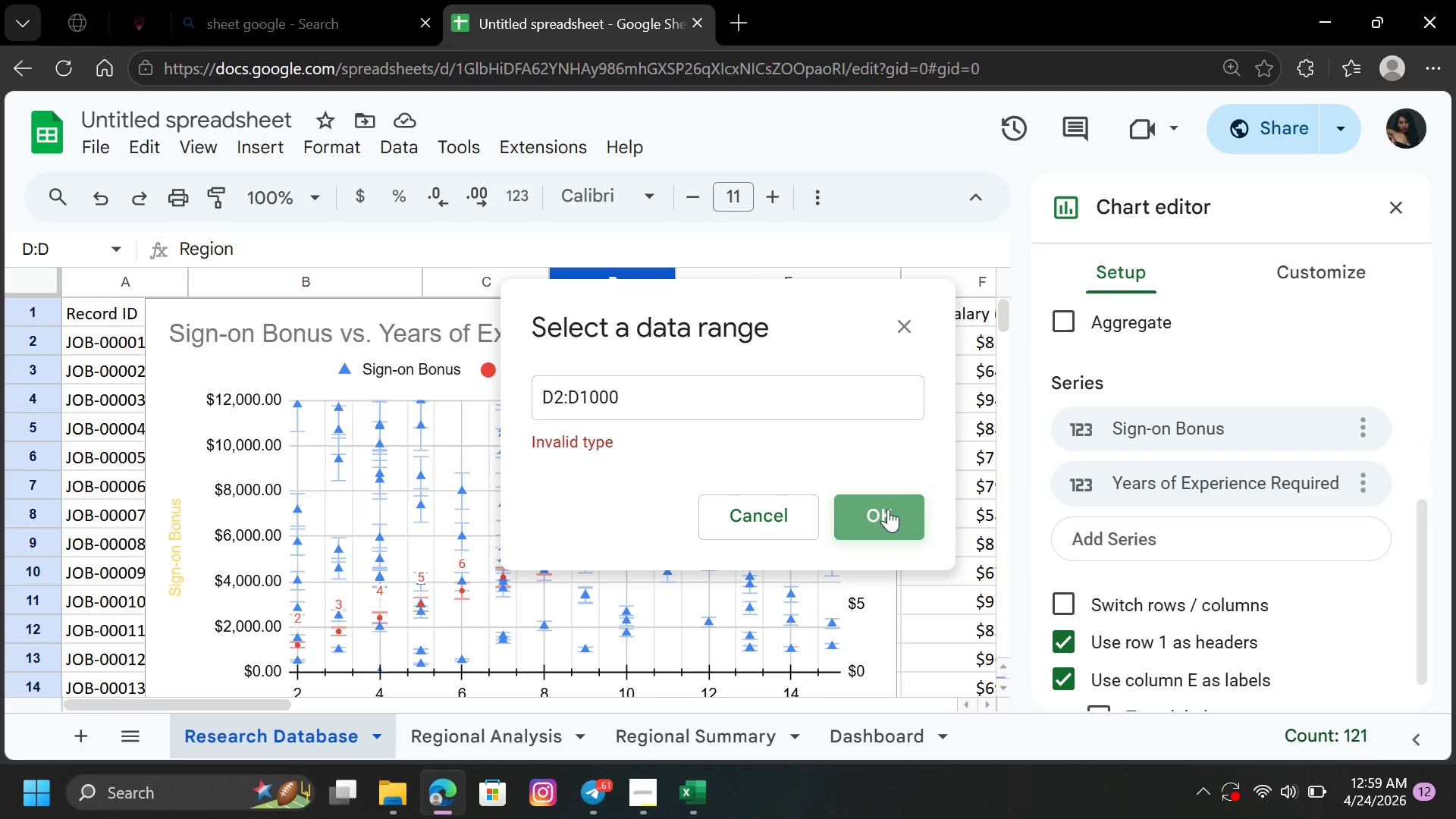 
triple_click([888, 509])
 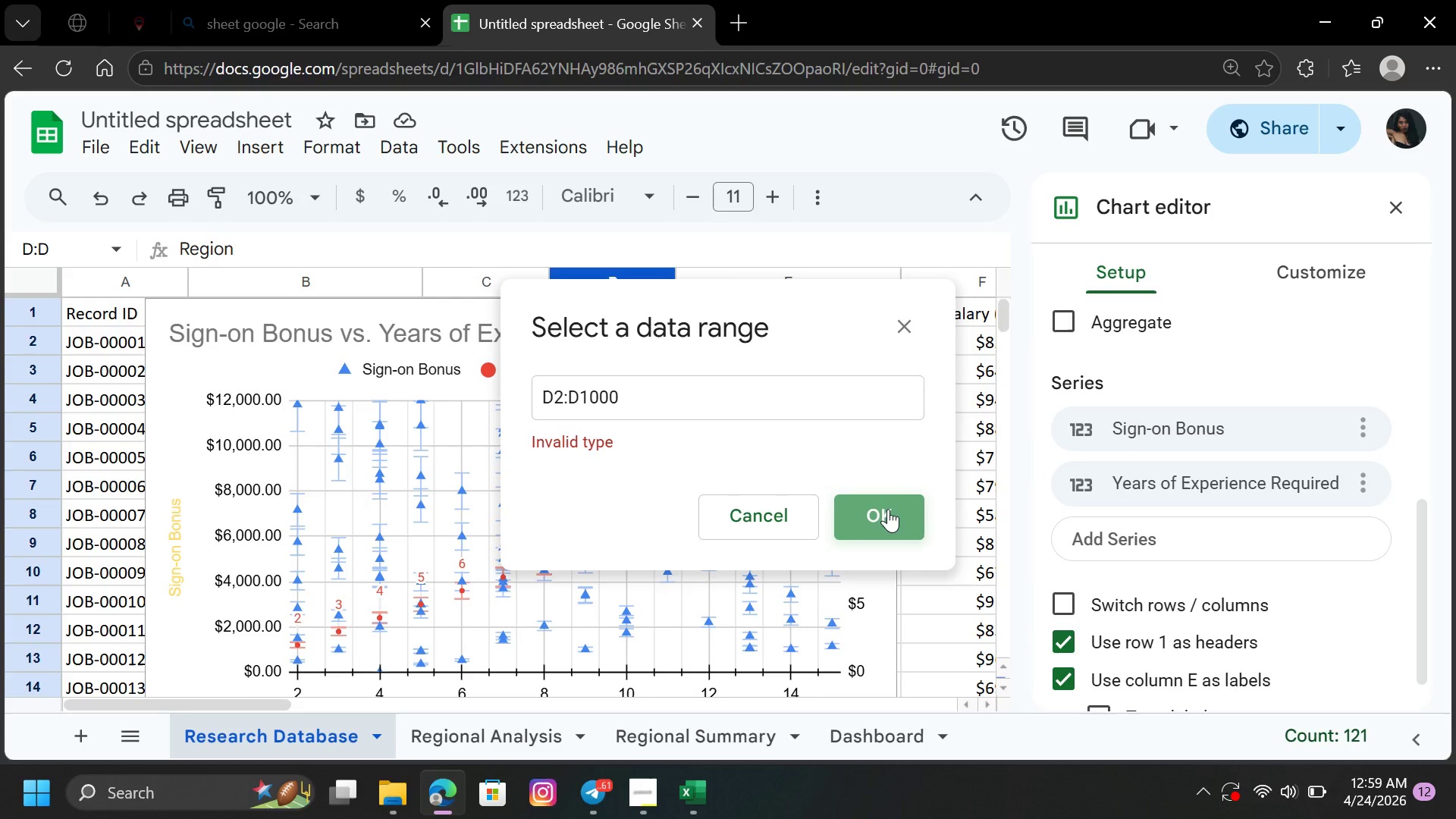 
triple_click([888, 509])
 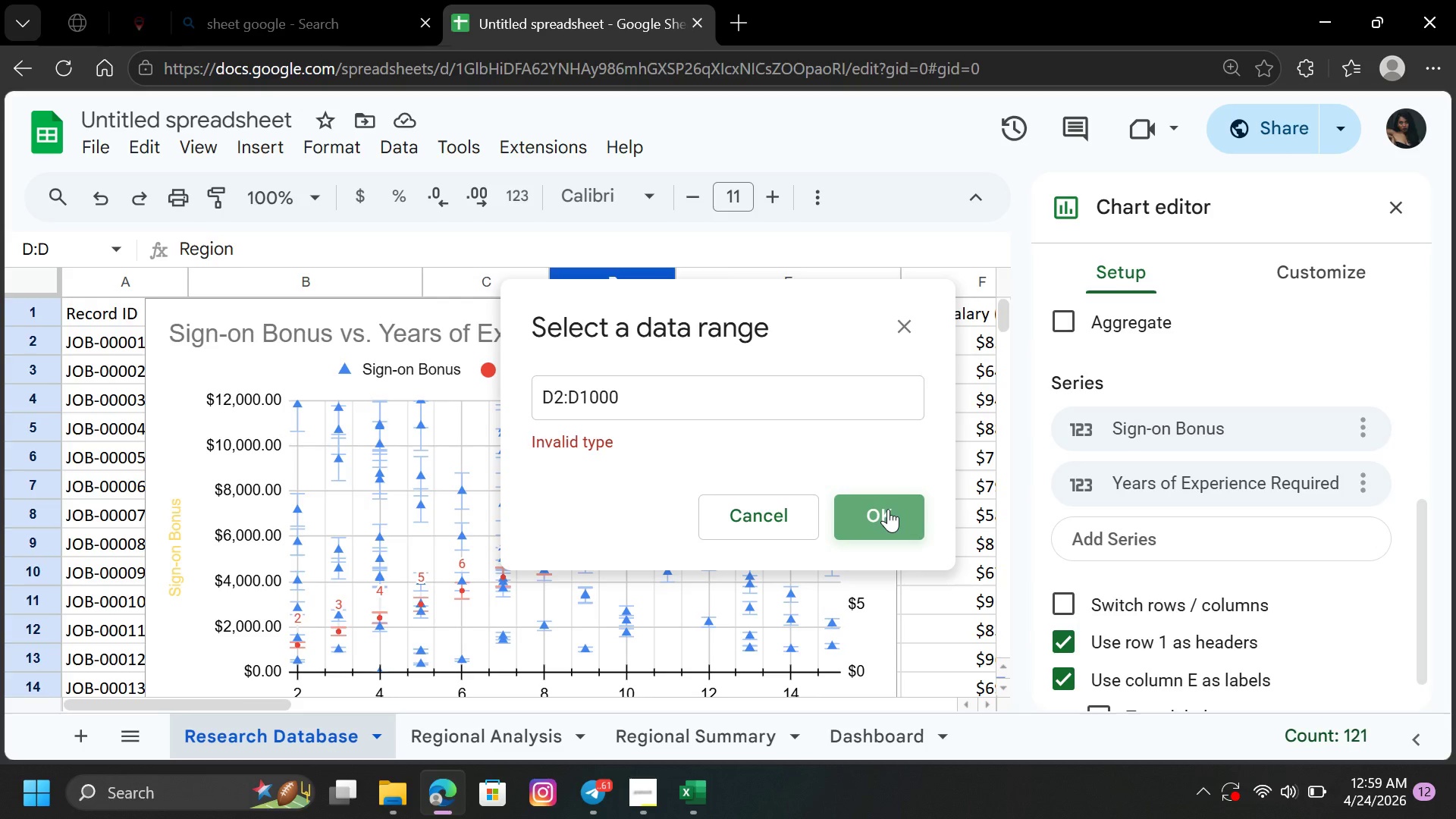 
triple_click([888, 509])
 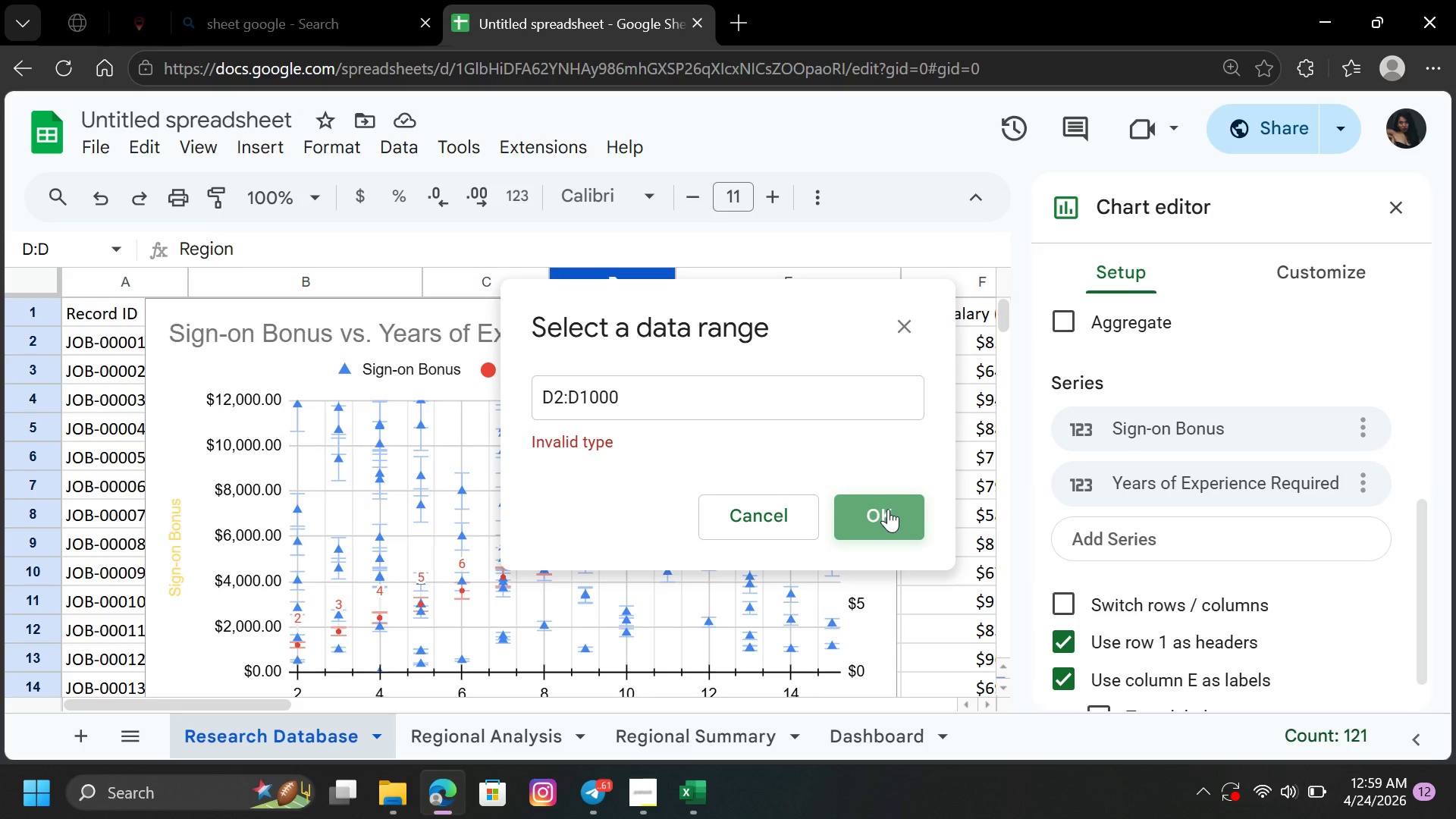 
triple_click([888, 509])
 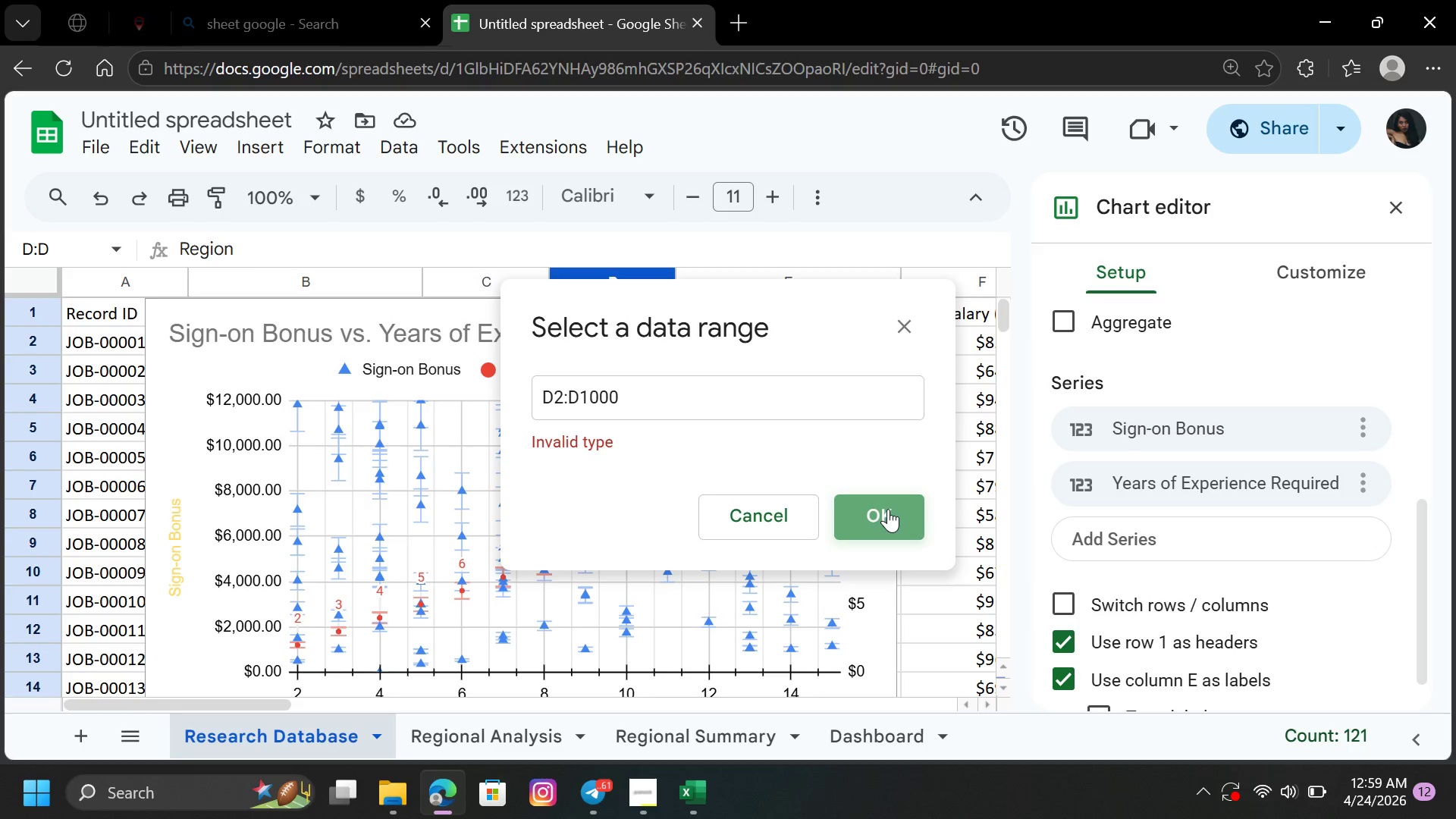 
triple_click([888, 509])
 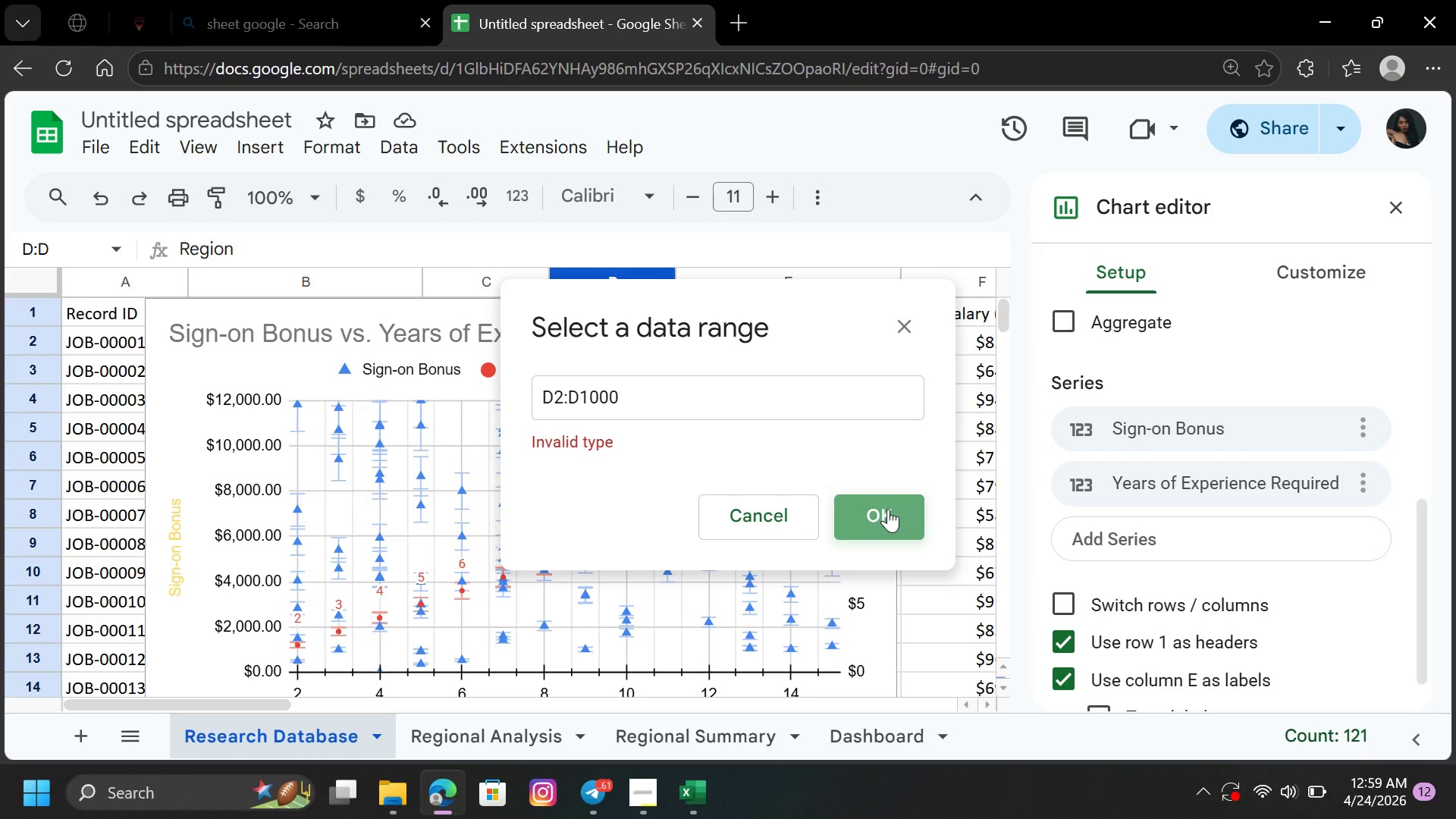 
triple_click([888, 509])
 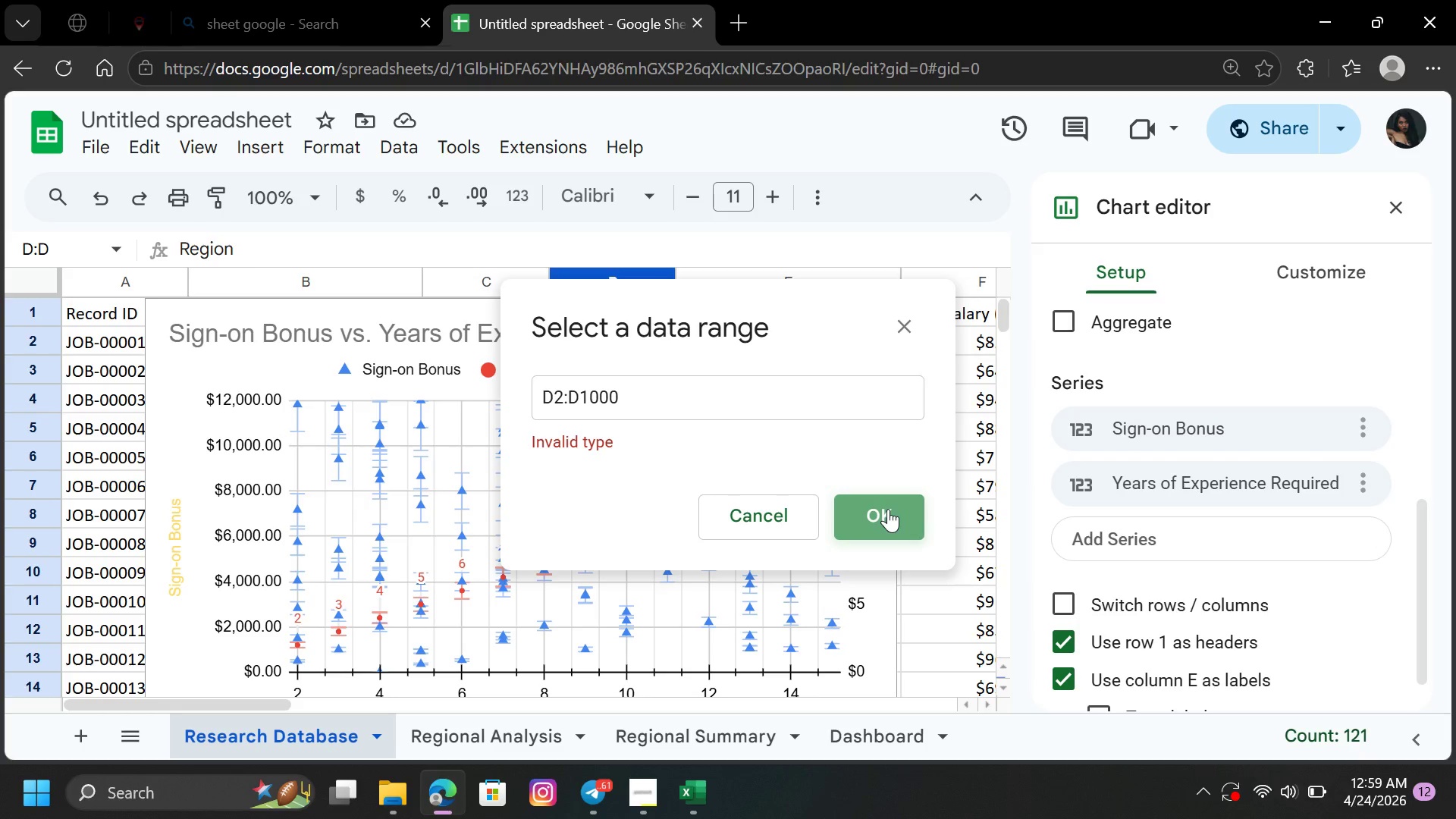 
triple_click([888, 509])
 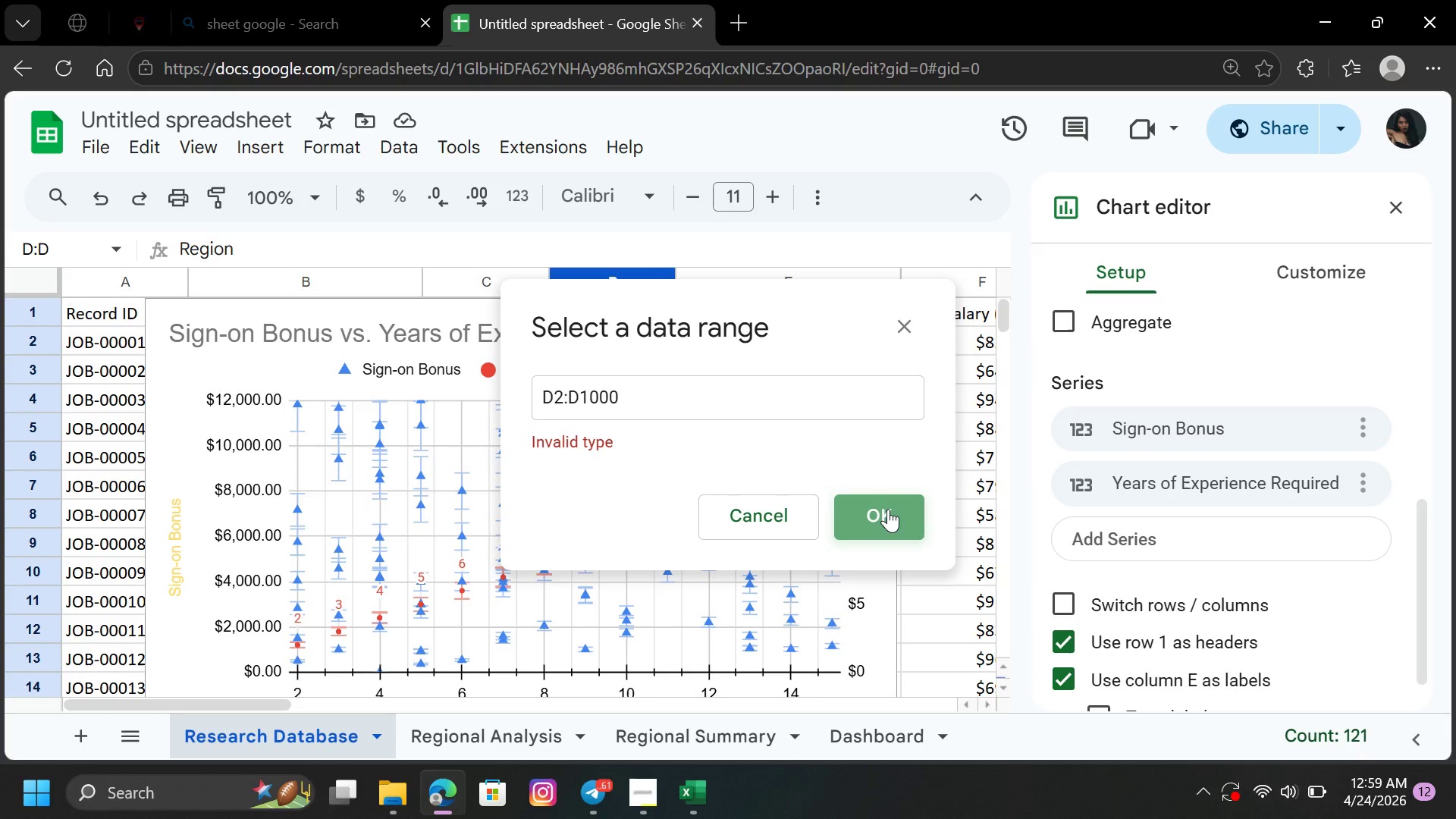 
triple_click([888, 509])
 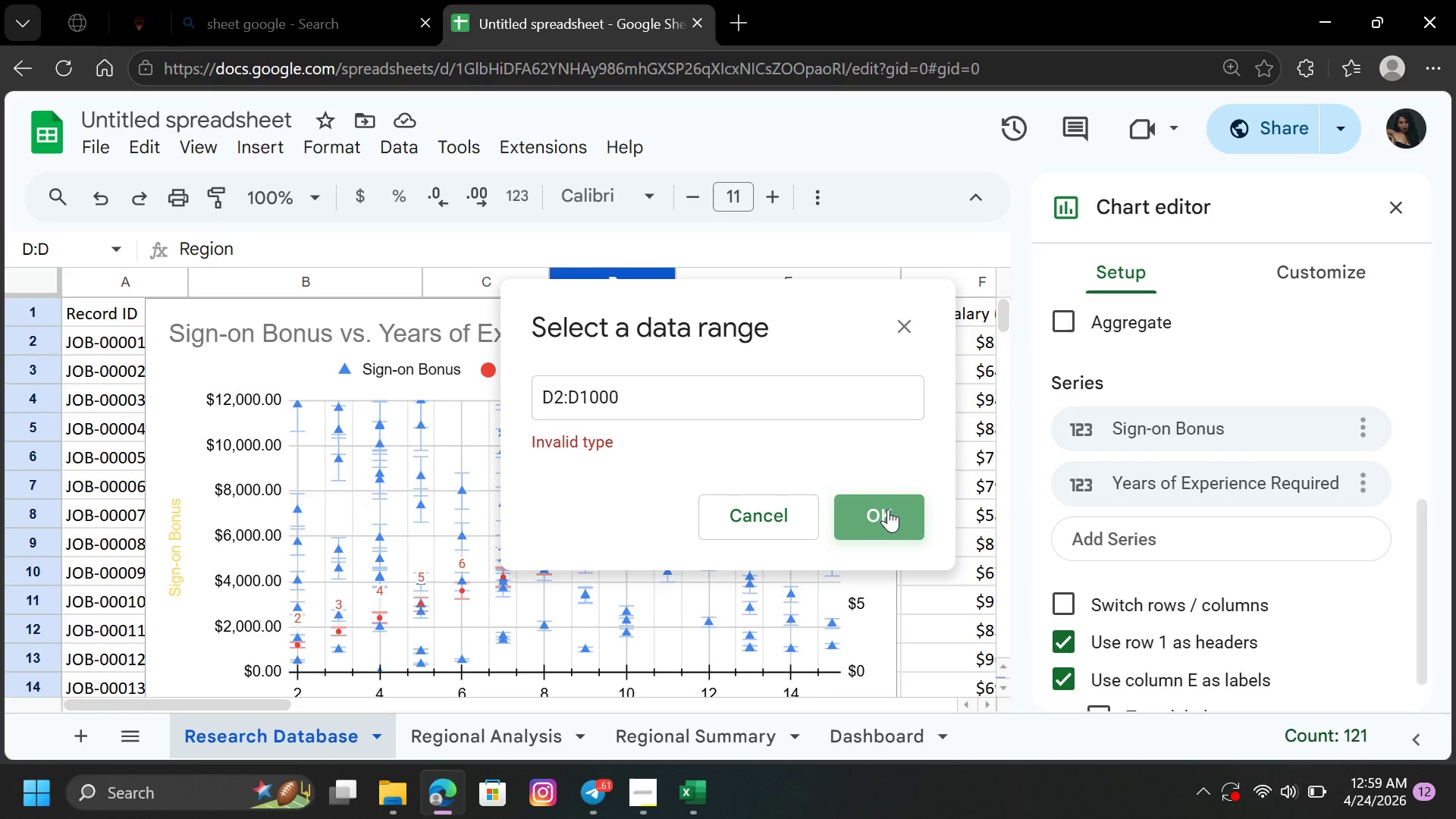 
triple_click([888, 509])
 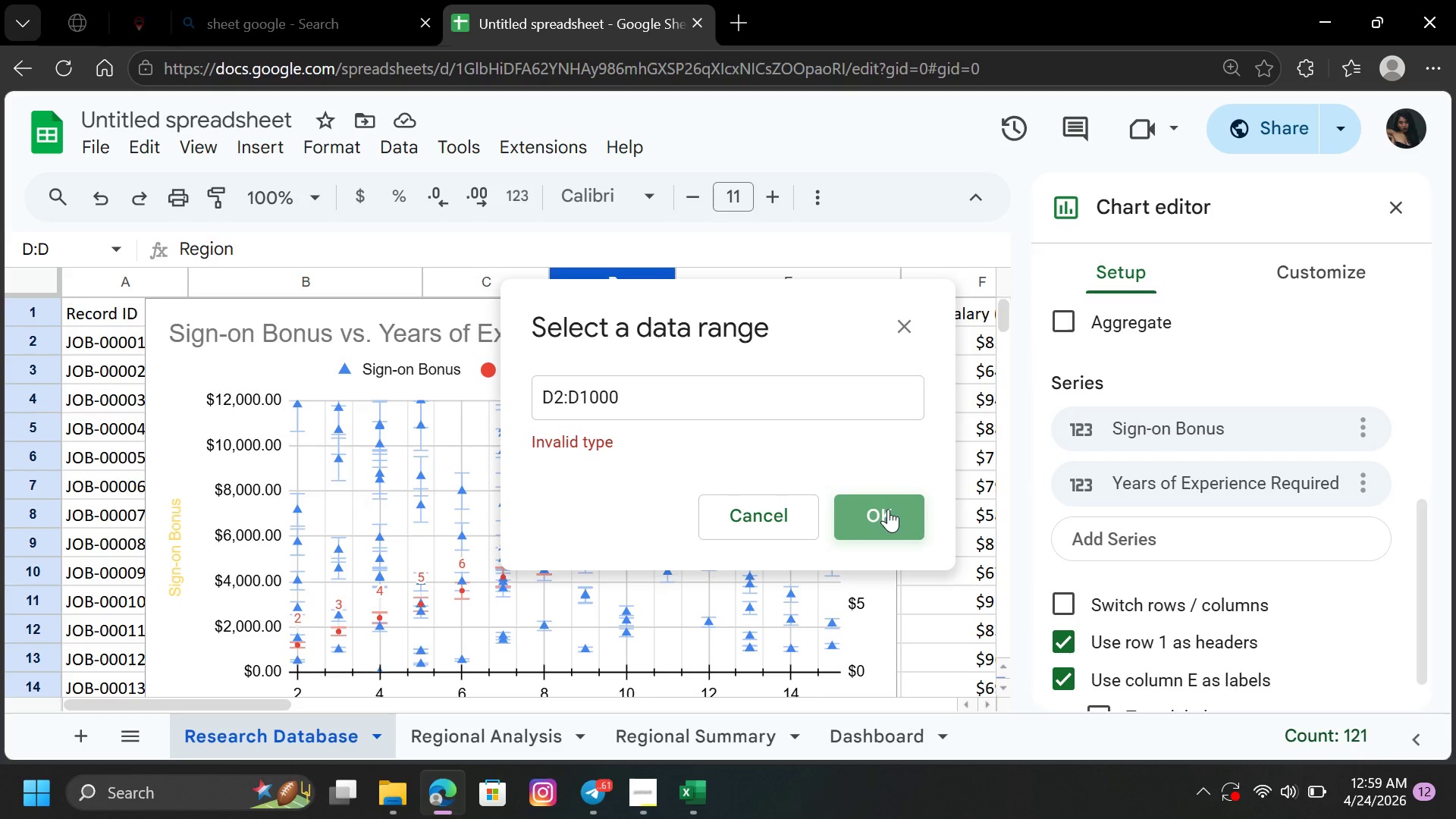 
triple_click([888, 509])
 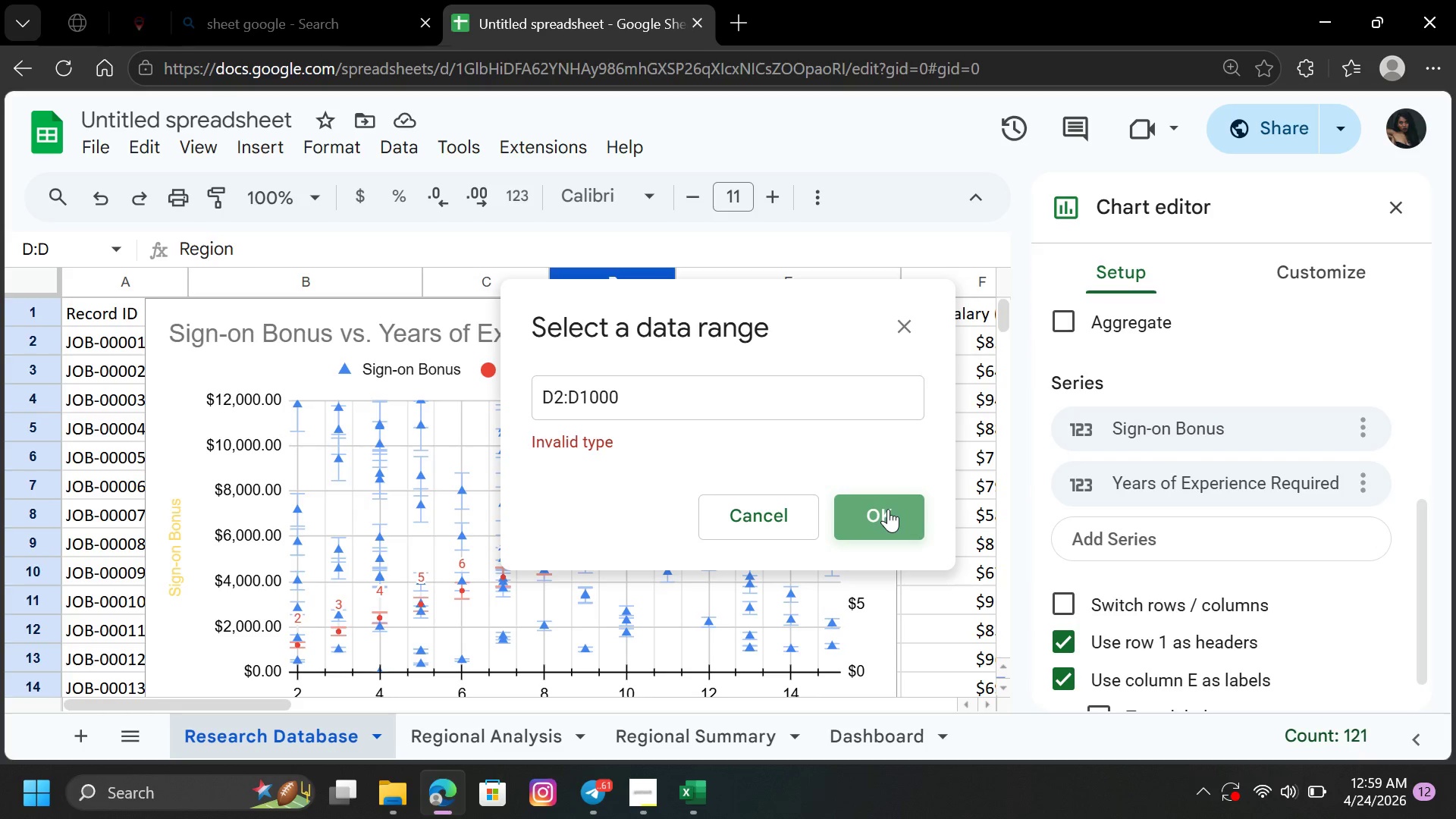 
triple_click([888, 509])
 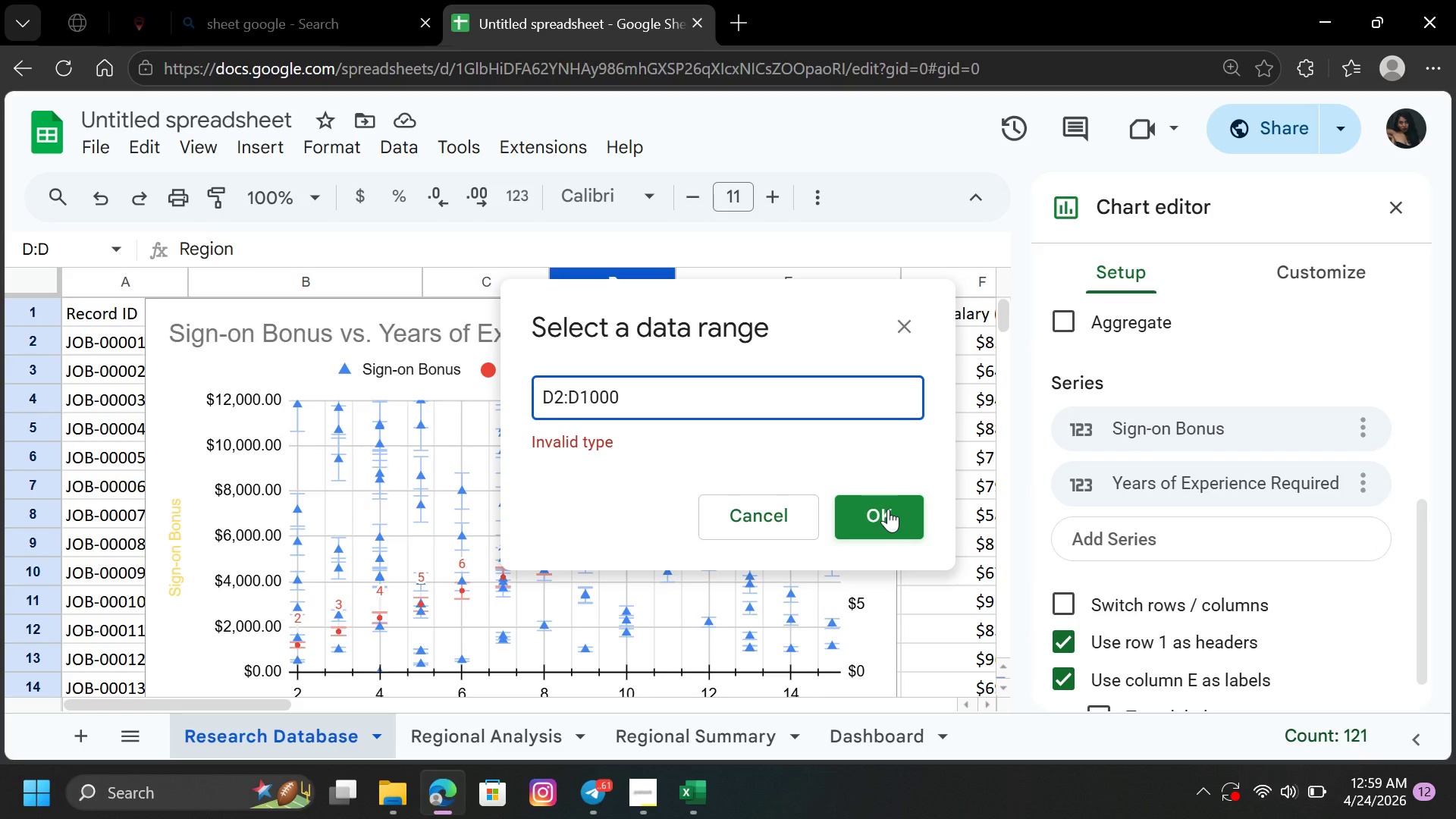 
wait(17.45)
 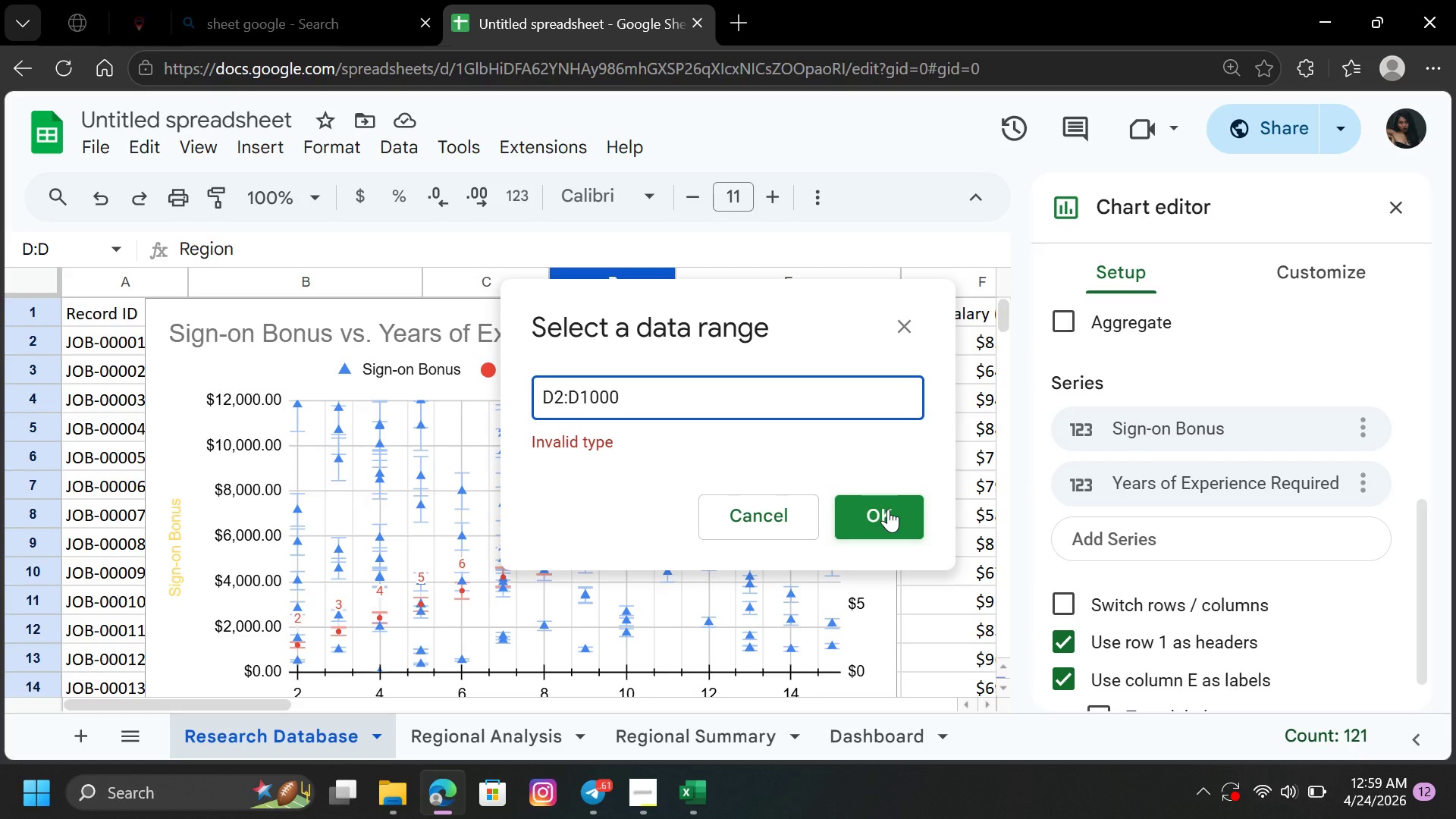 
left_click([1378, 433])
 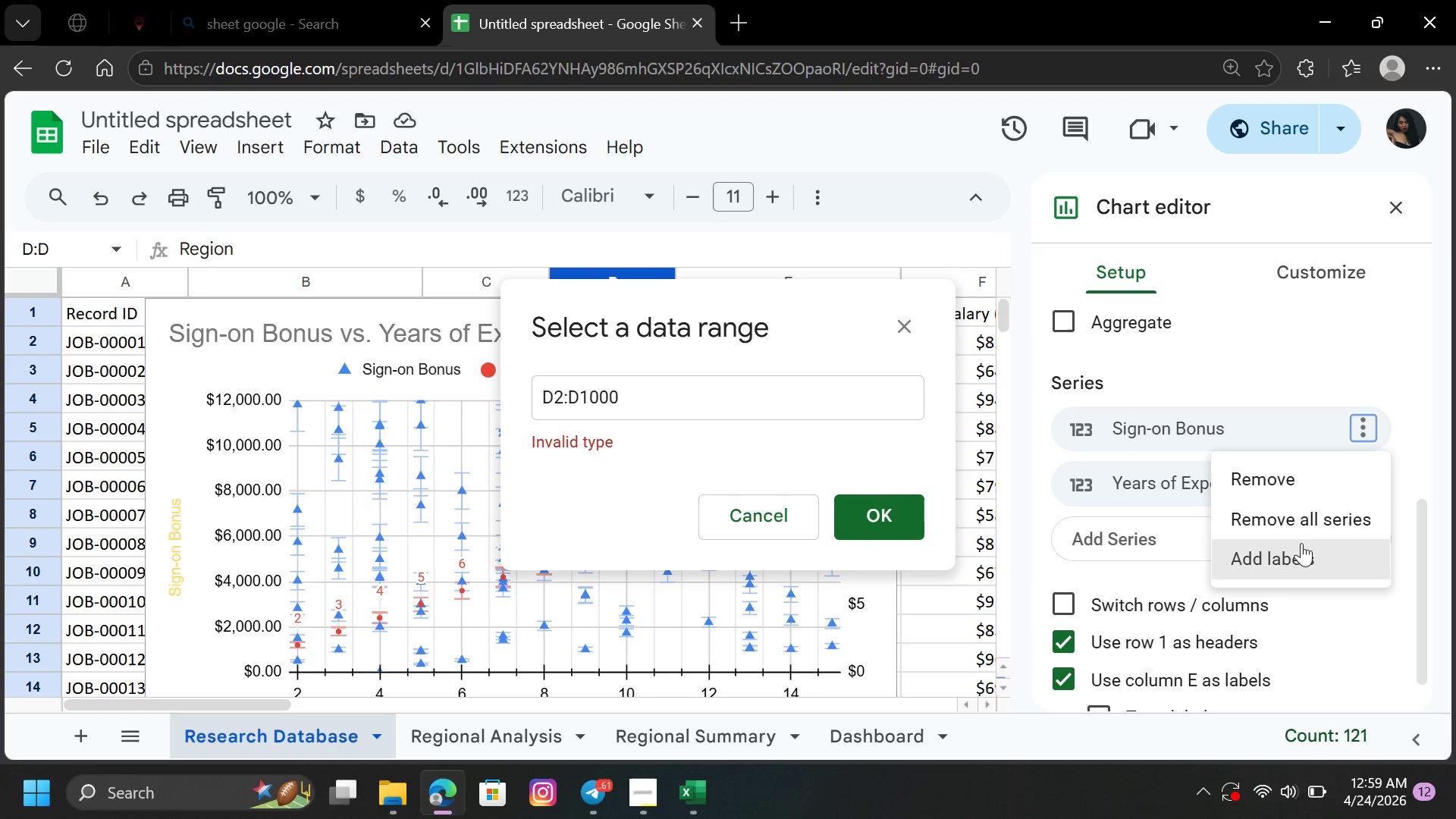 
left_click([1294, 563])
 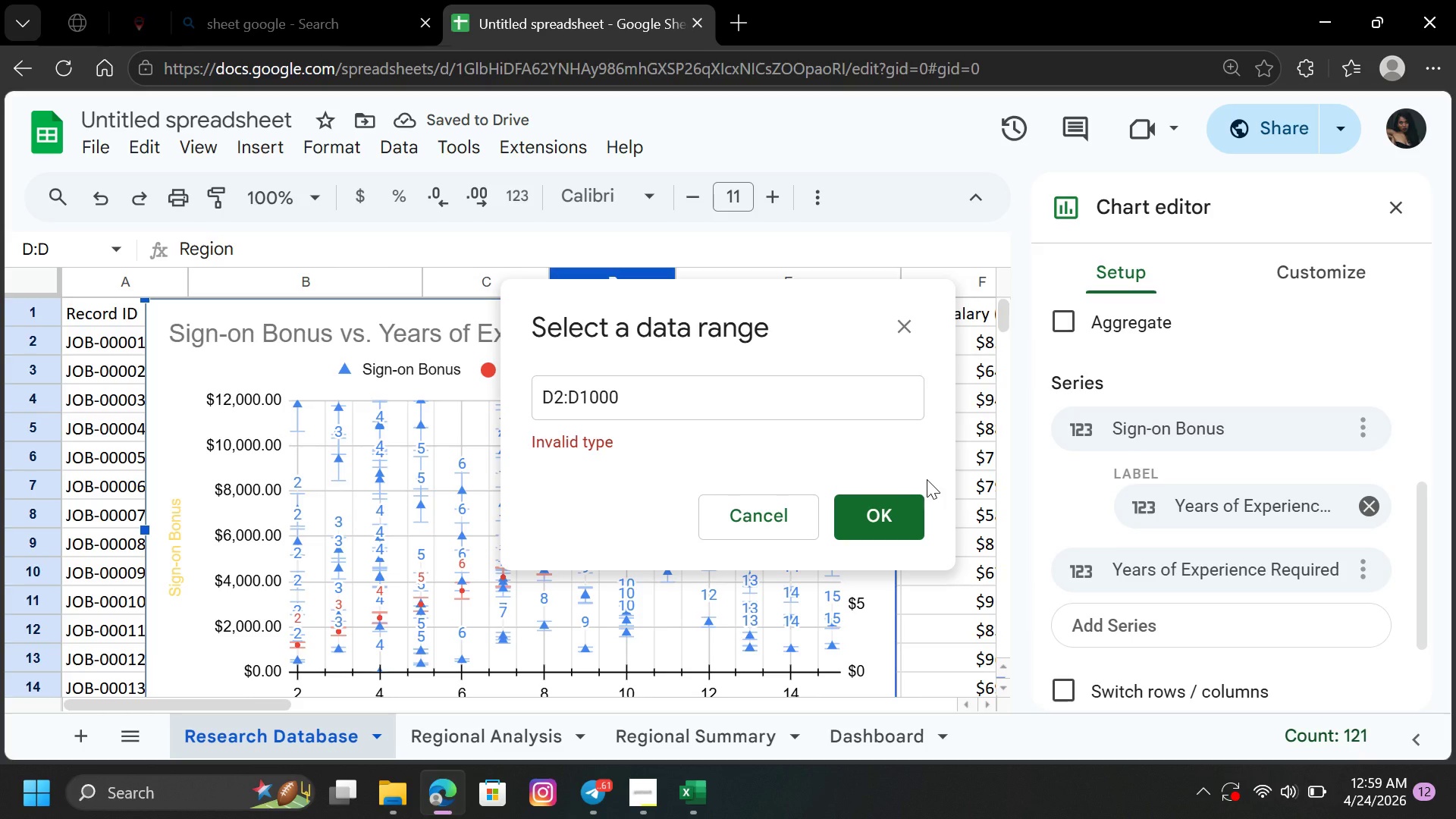 
left_click([904, 322])
 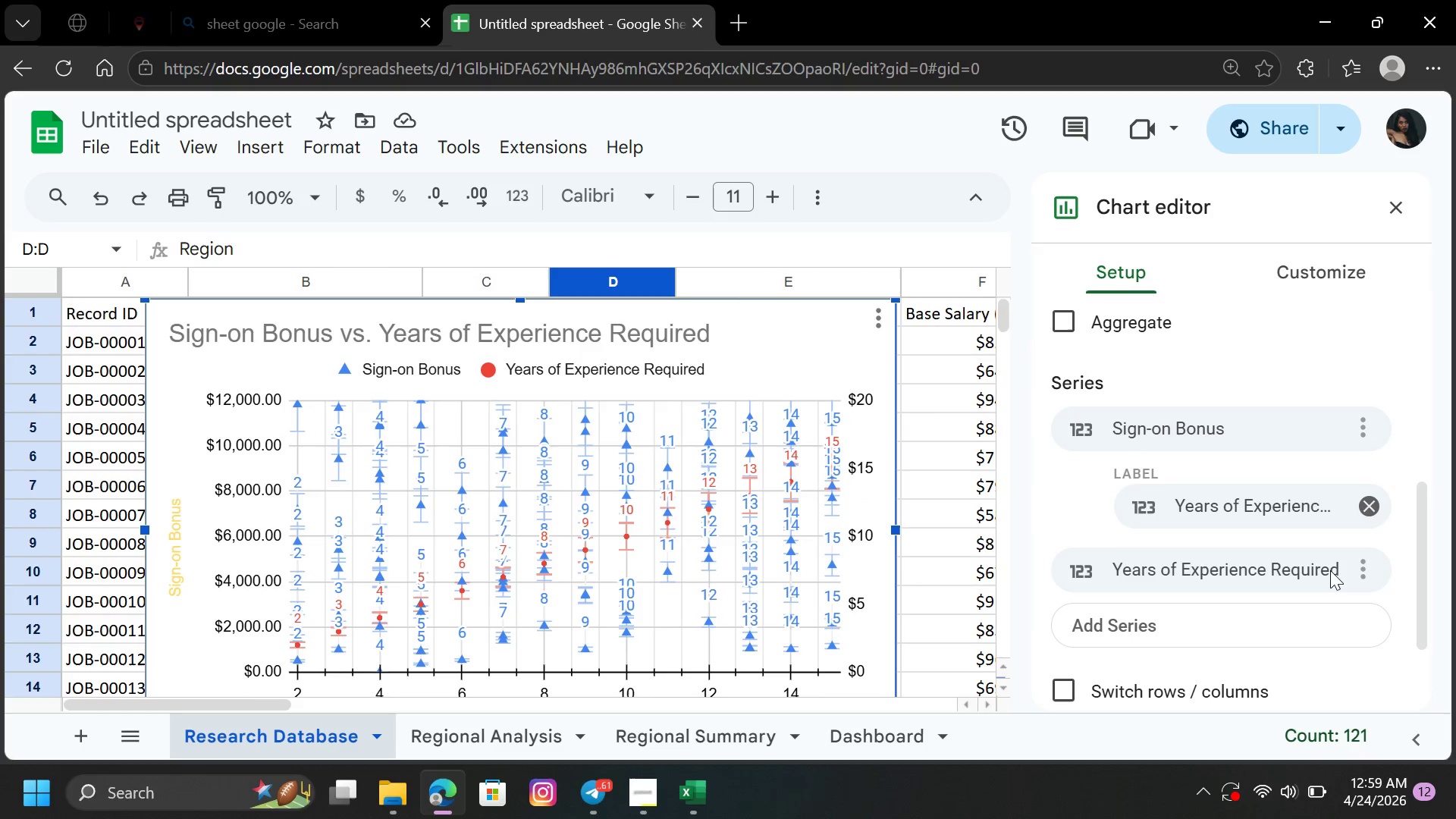 
left_click([1363, 567])
 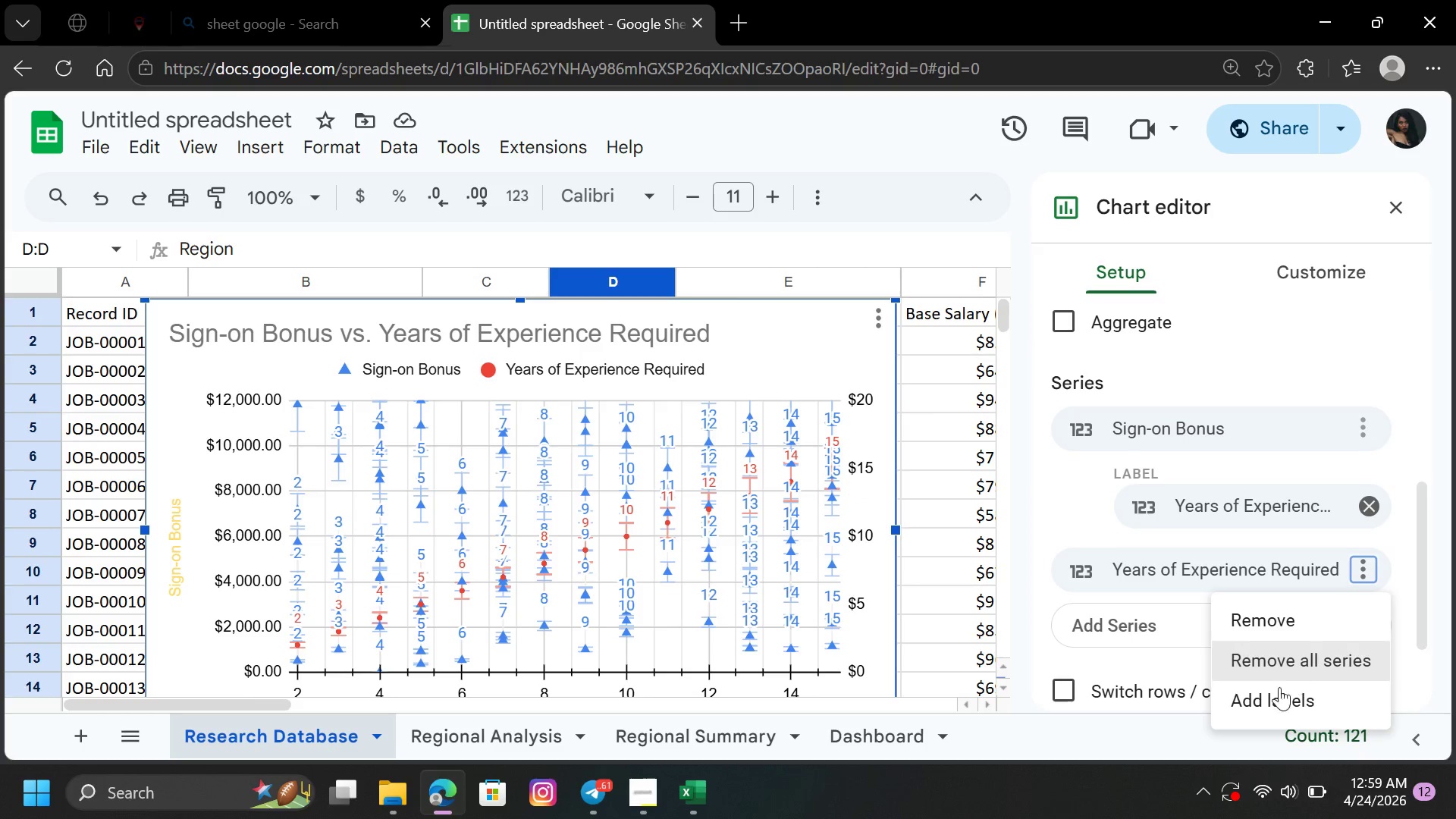 
left_click([1269, 706])
 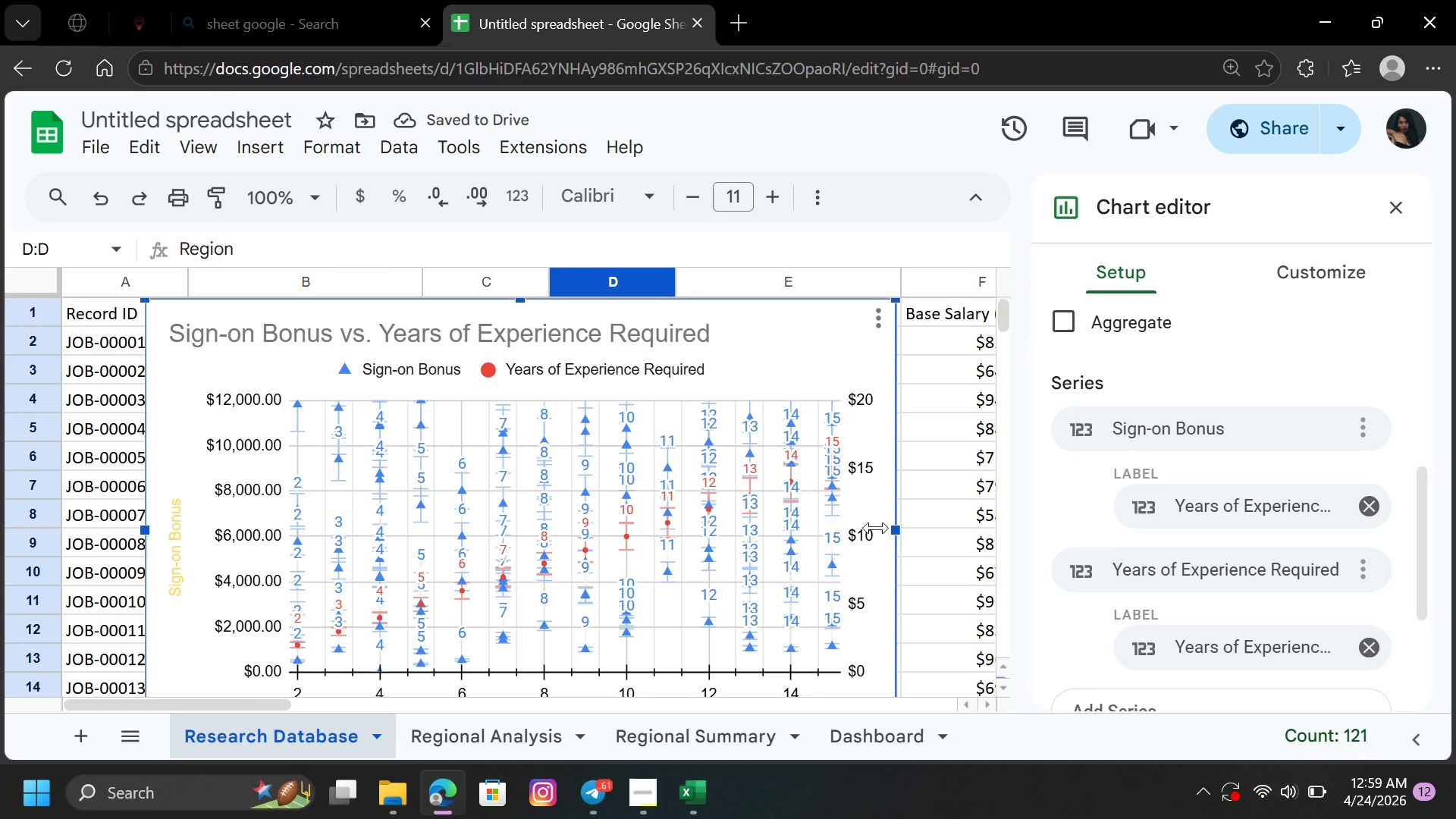 
wait(7.19)
 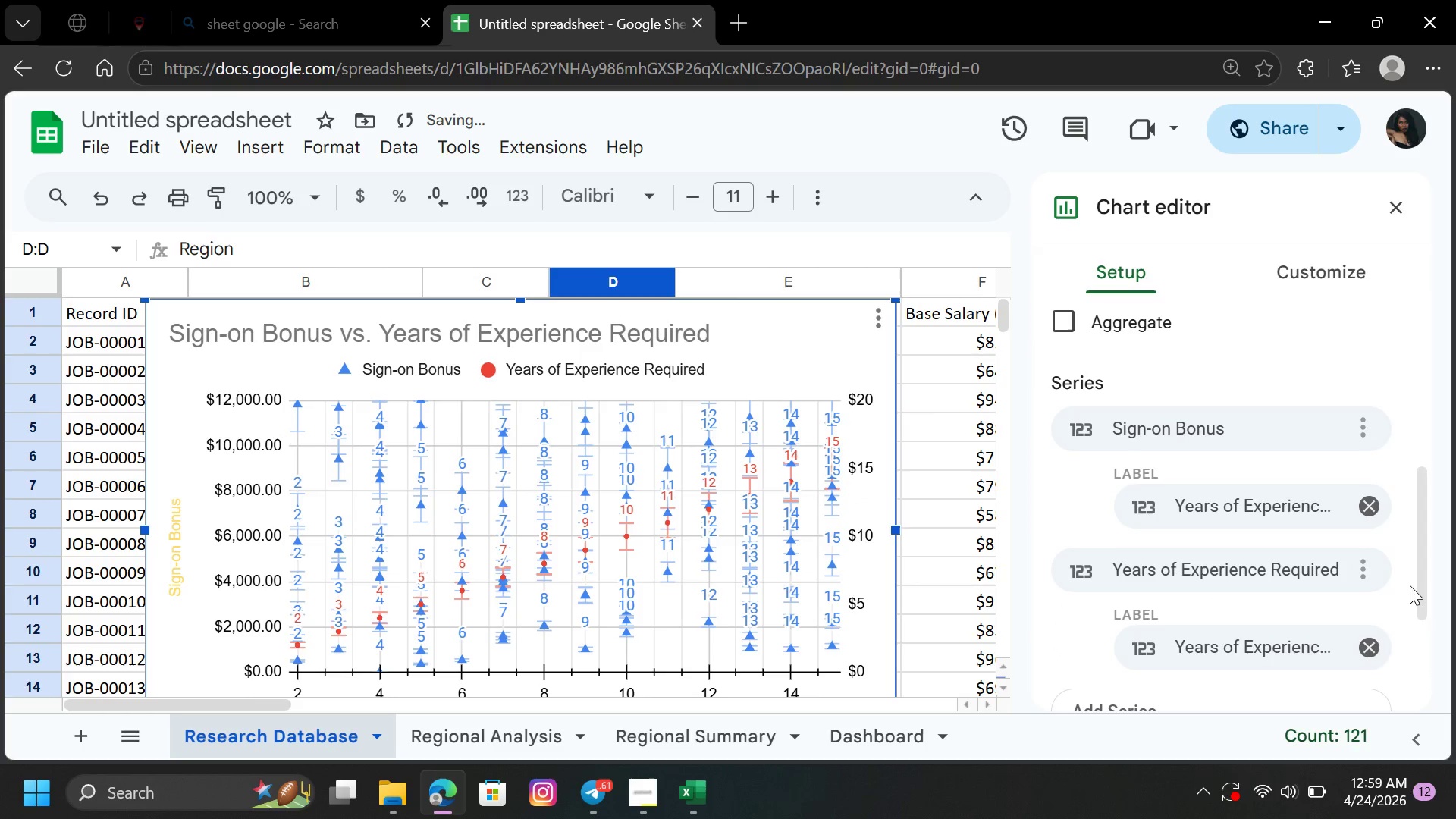 
left_click([750, 472])
 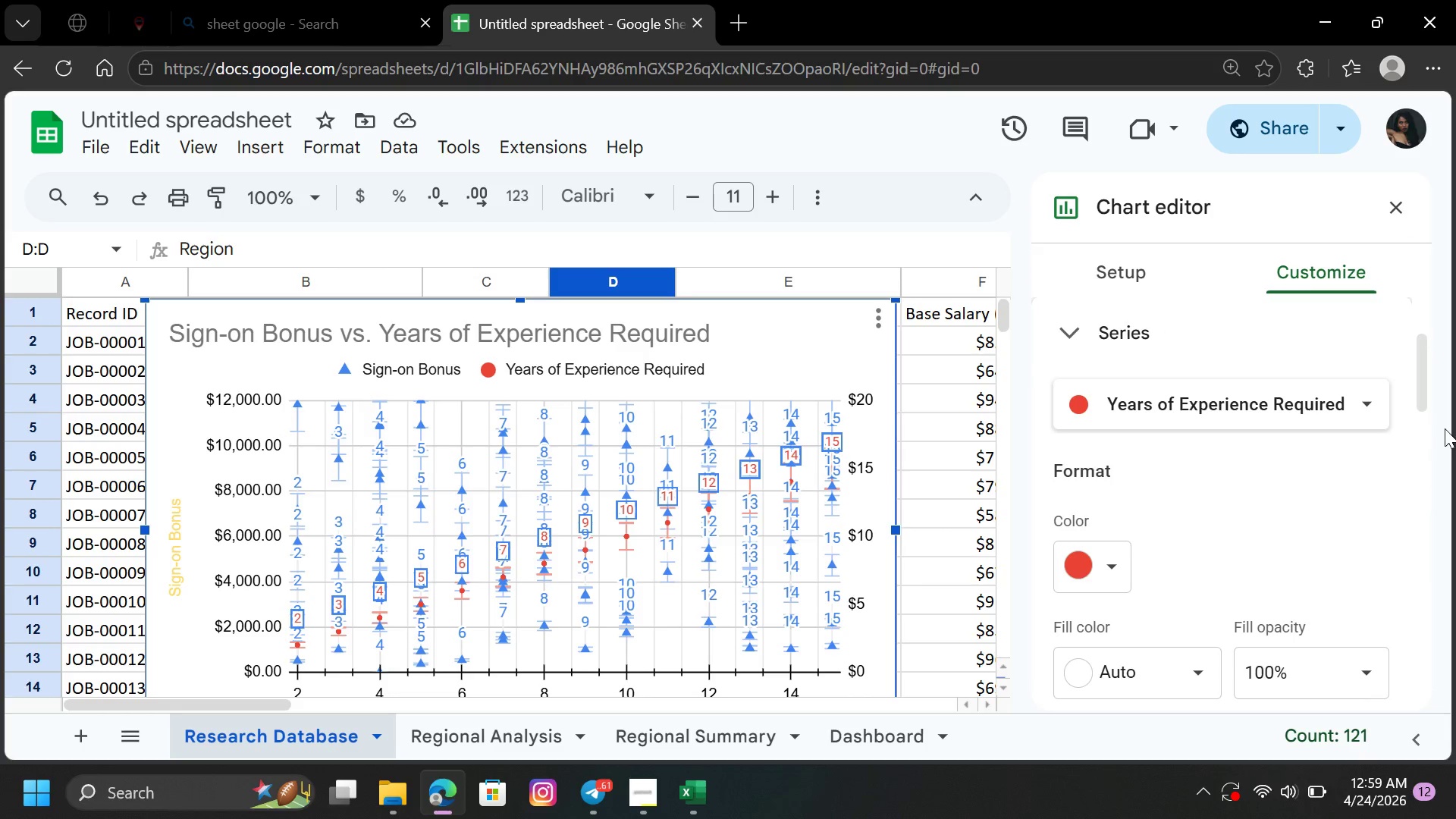 
left_click_drag(start_coordinate=[1423, 394], to_coordinate=[1439, 482])
 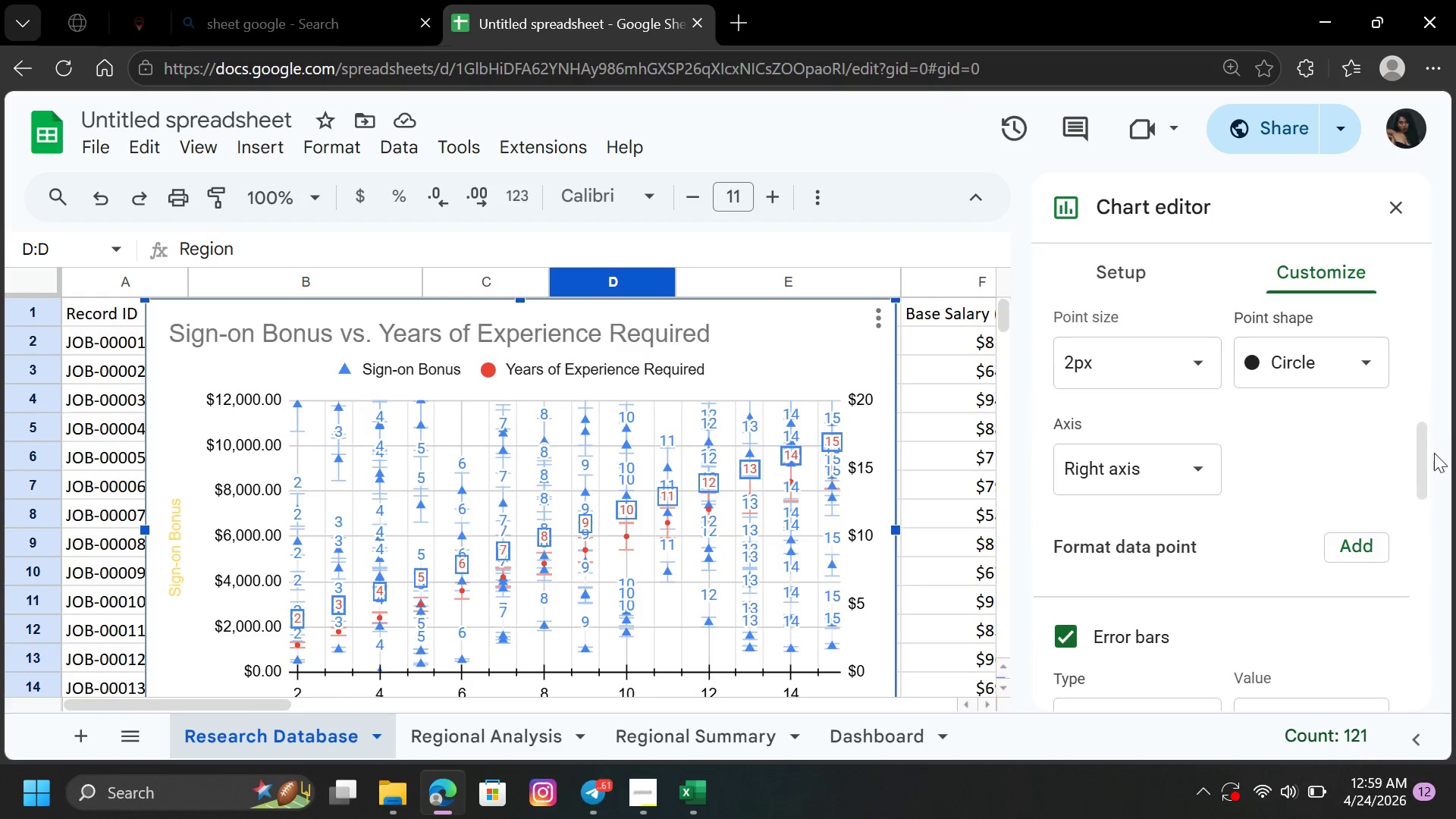 
left_click_drag(start_coordinate=[1424, 453], to_coordinate=[1421, 519])
 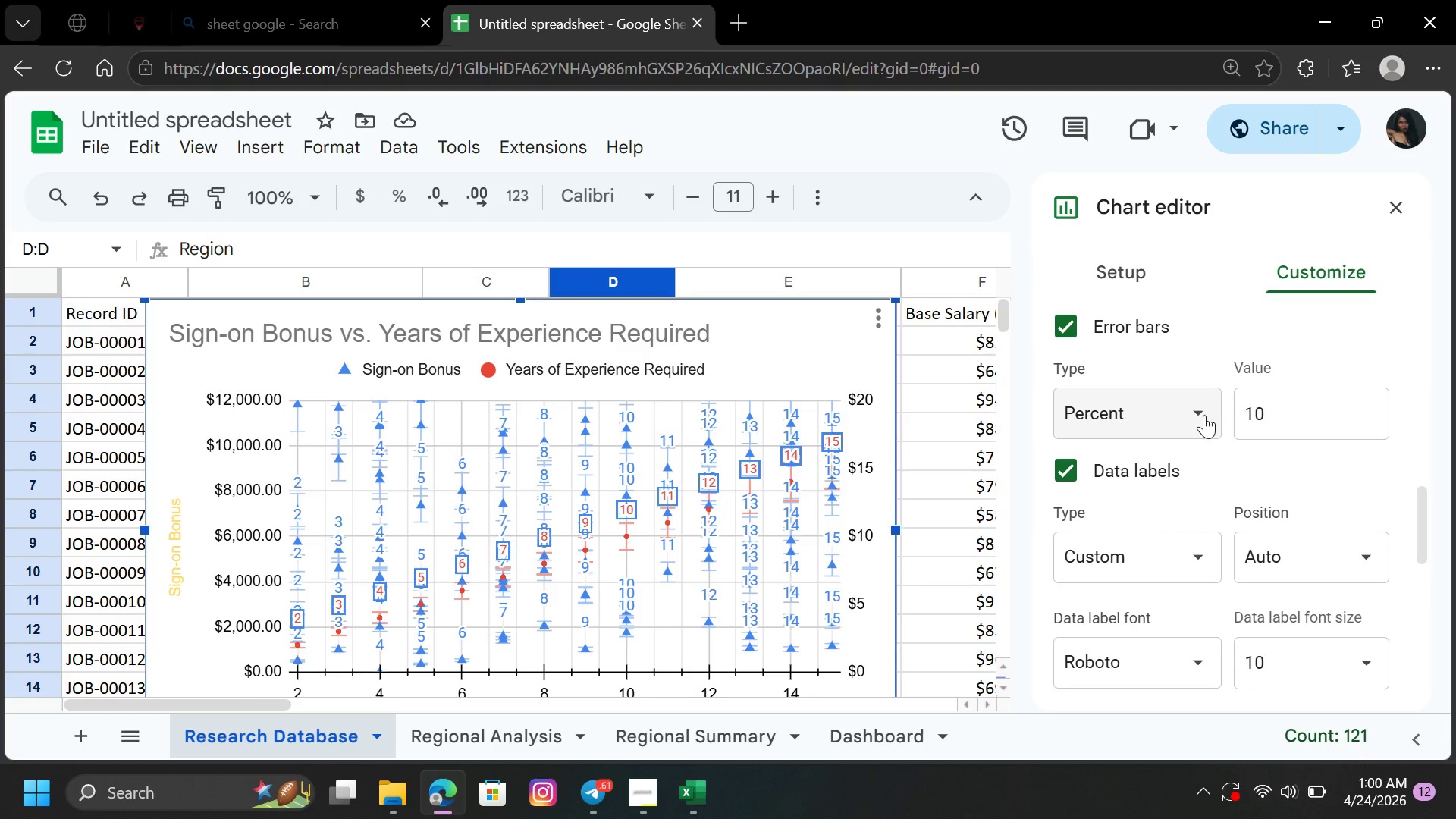 
left_click([1202, 414])
 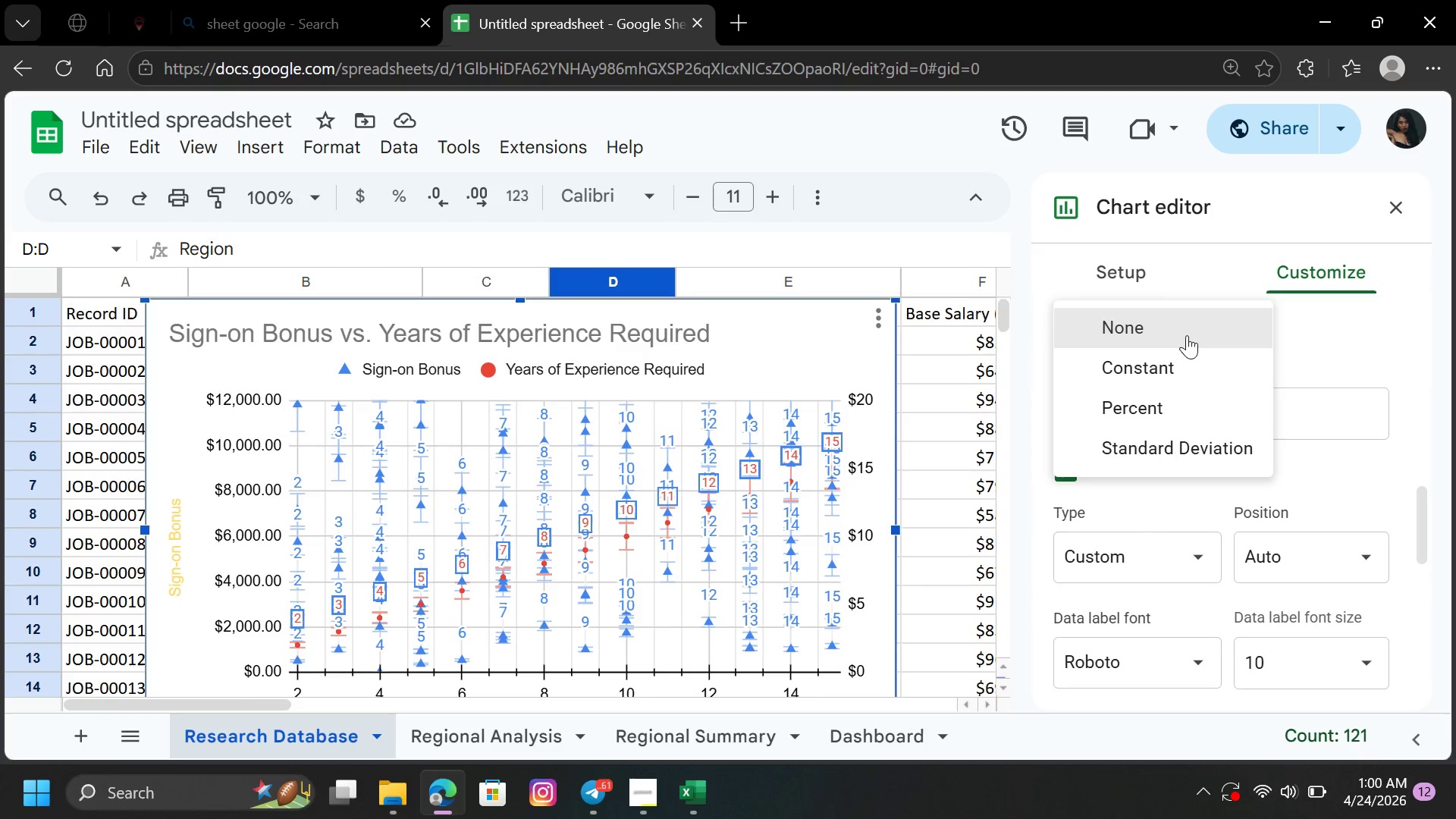 
left_click([1187, 331])
 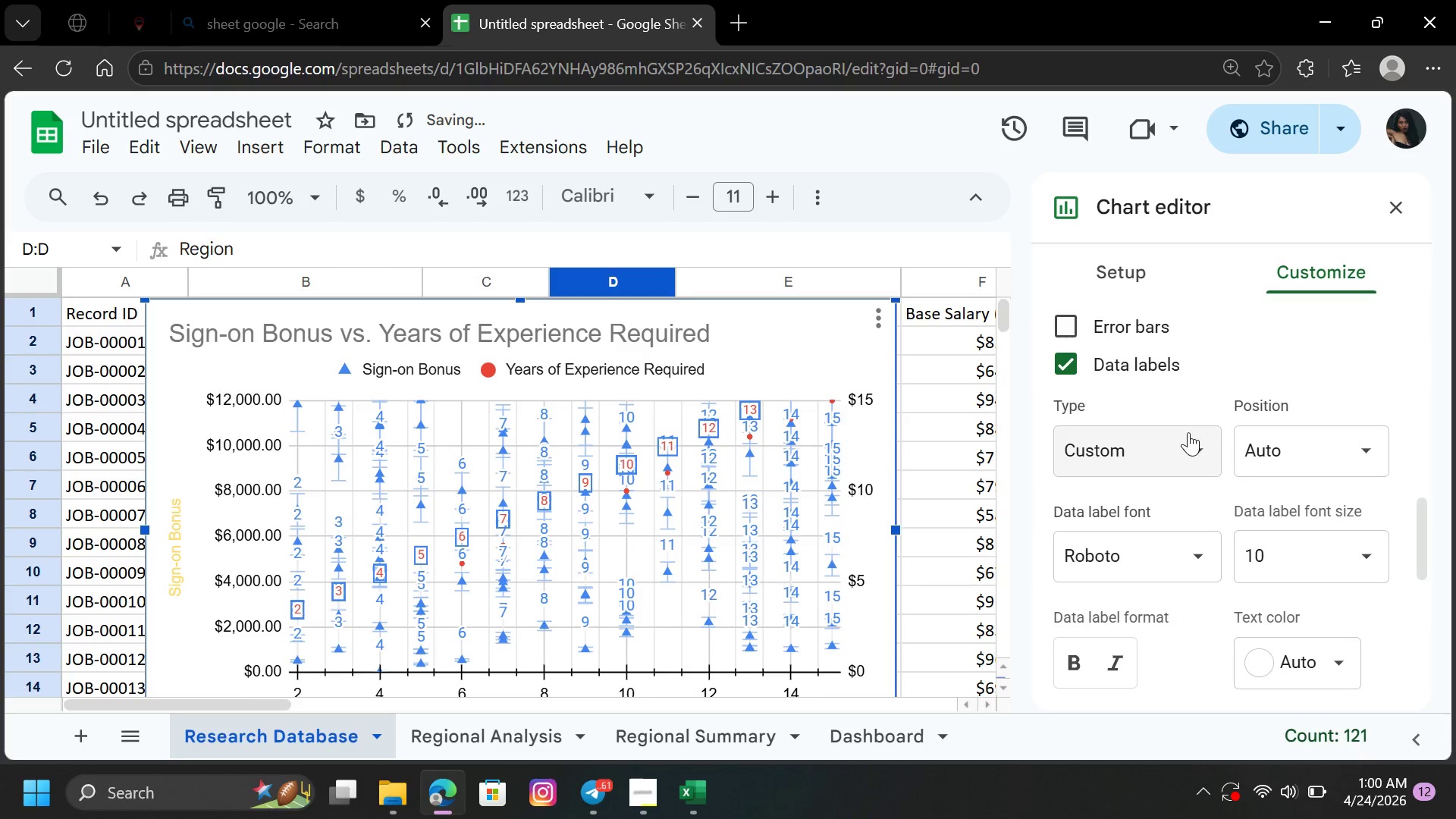 
left_click([1195, 446])
 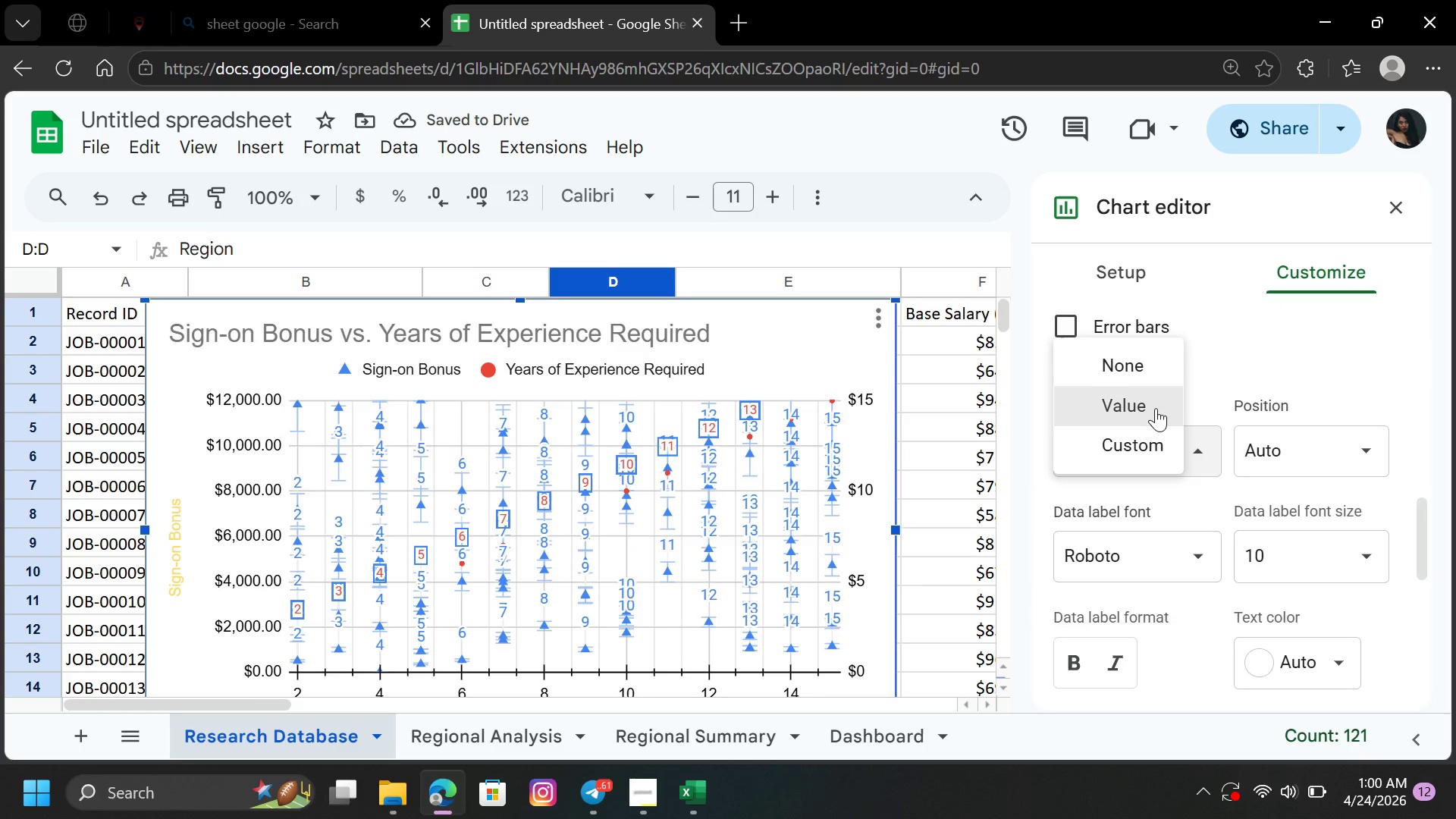 
left_click([1156, 407])
 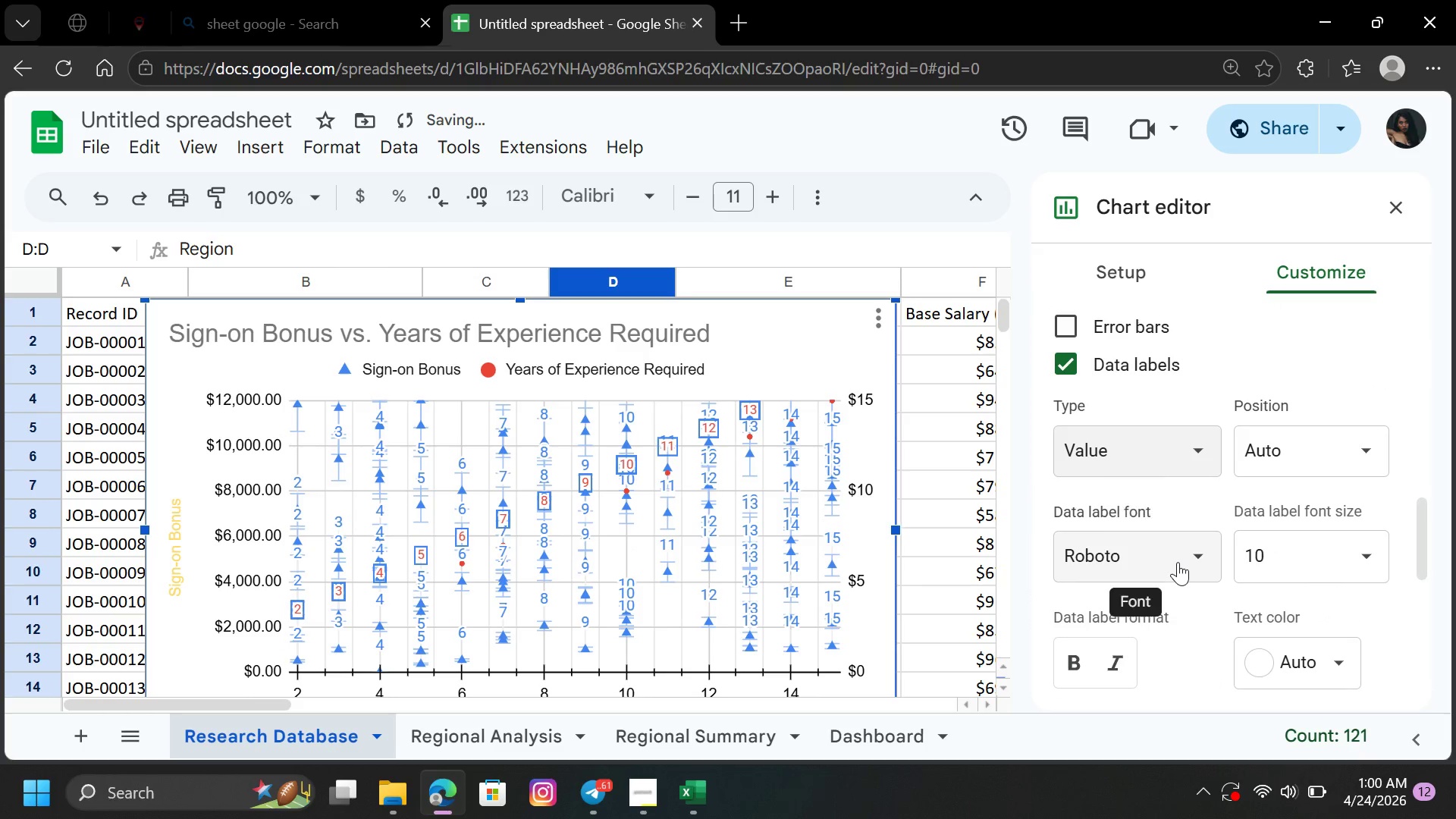 
left_click([1196, 555])
 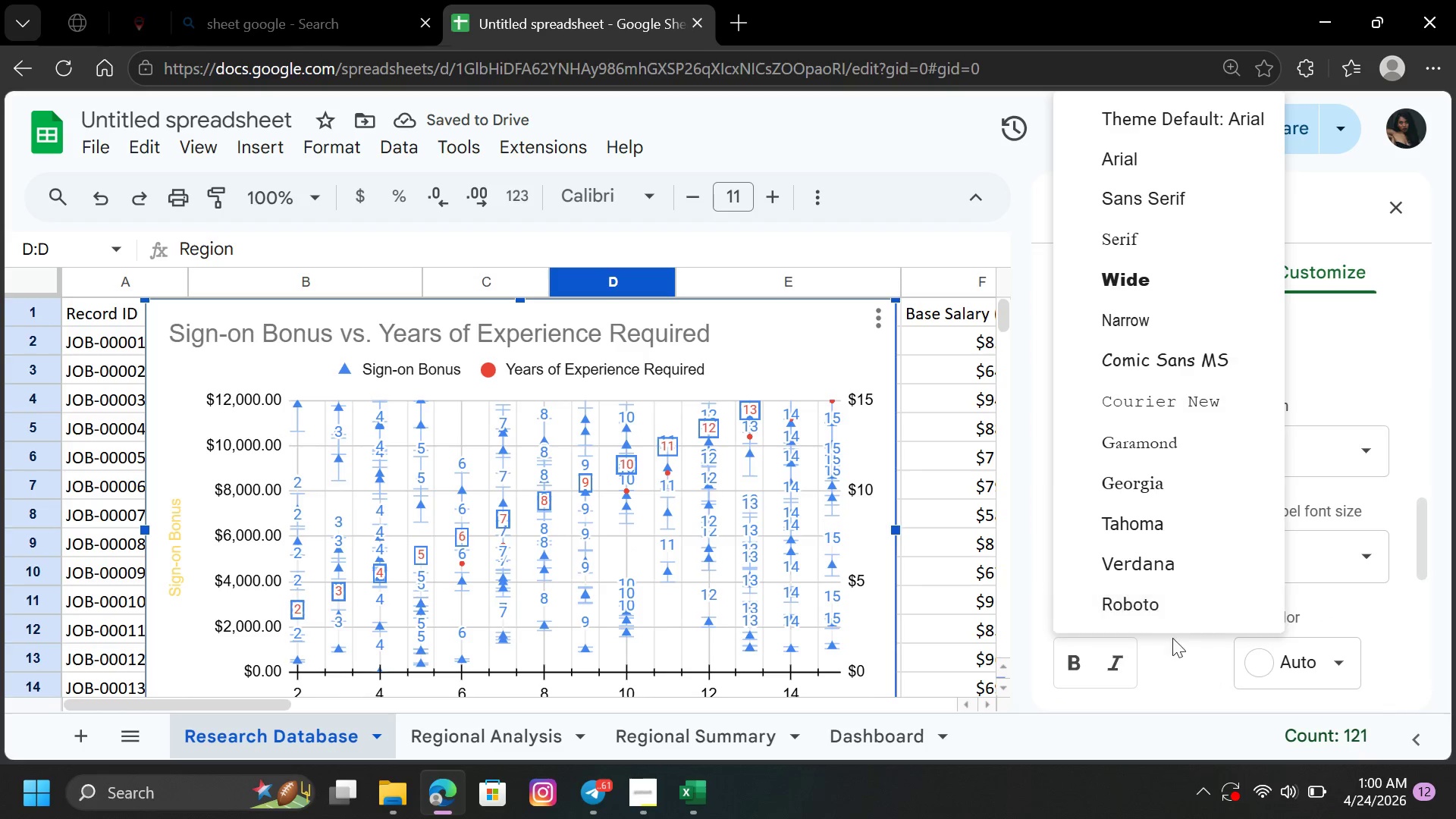 
left_click([1178, 649])
 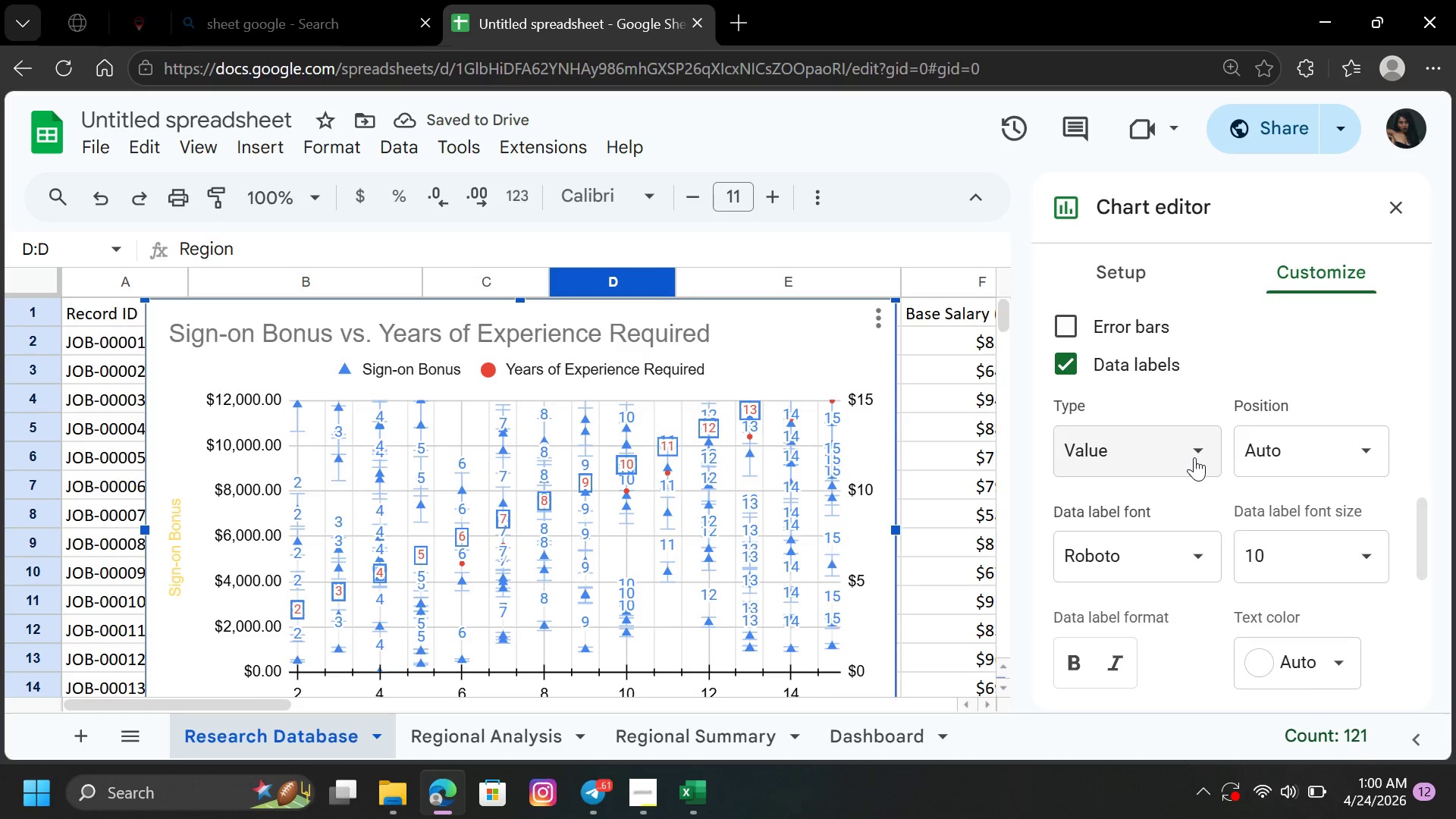 
left_click([1202, 457])
 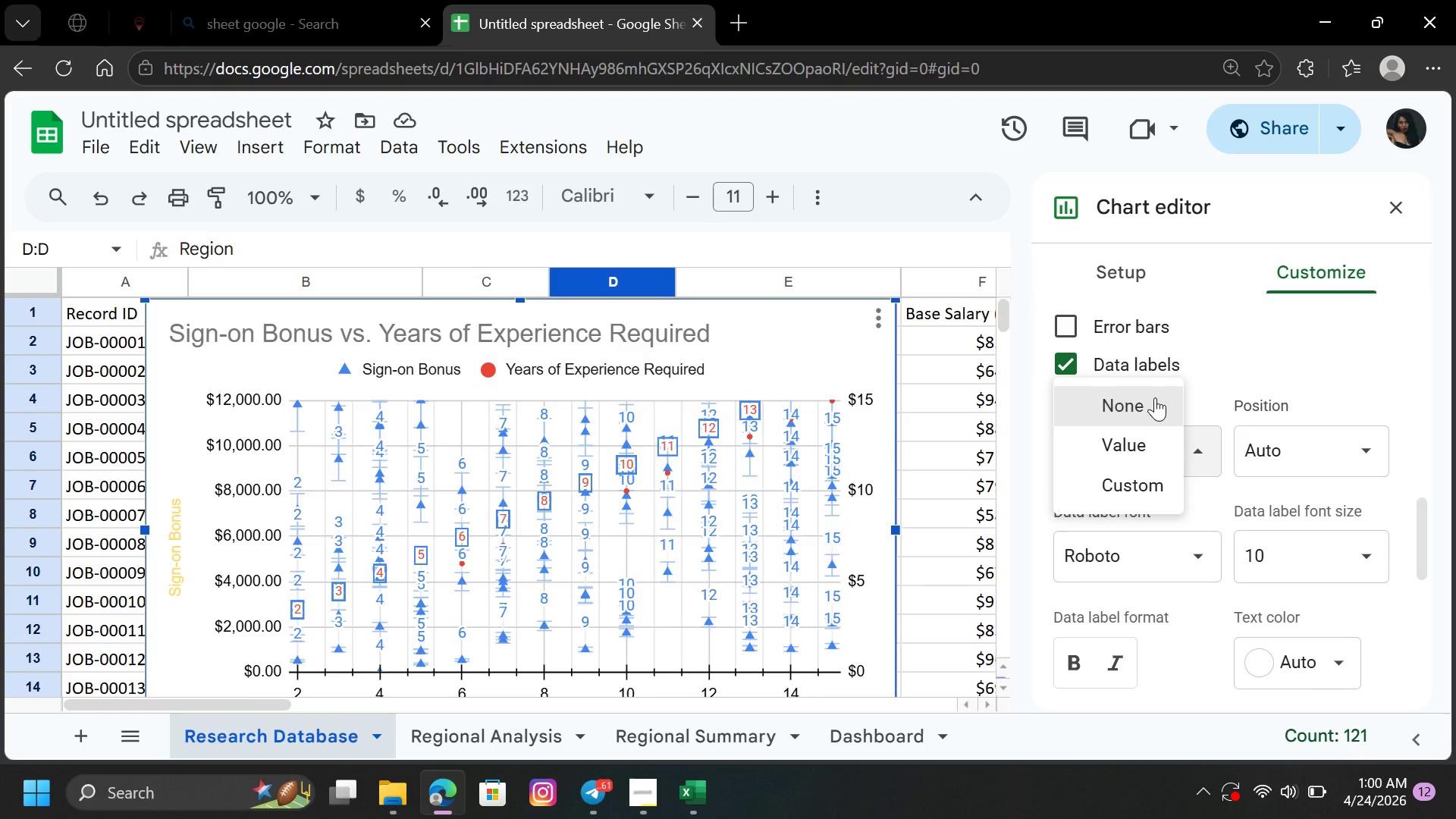 
left_click([1153, 397])
 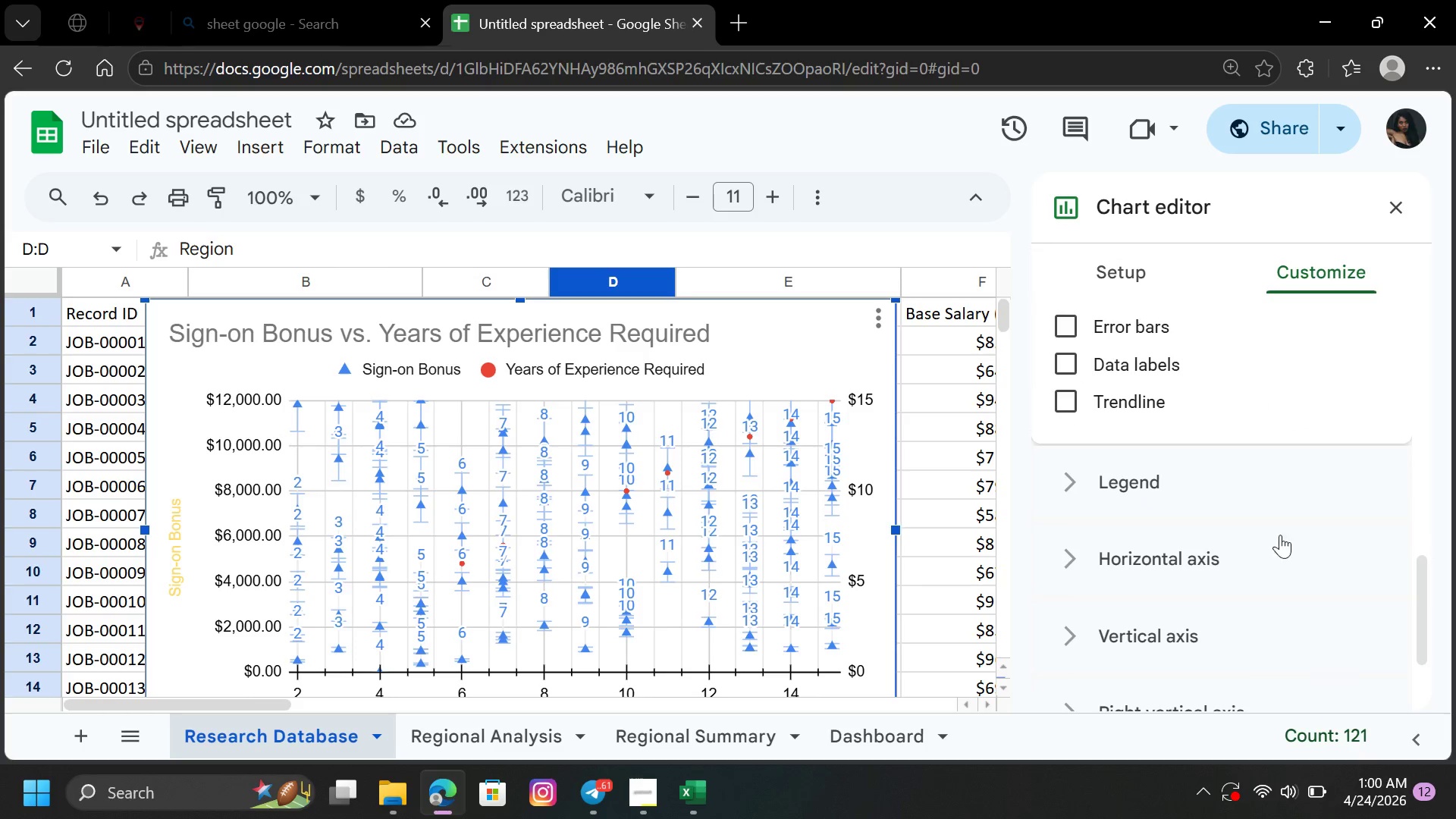 
wait(7.67)
 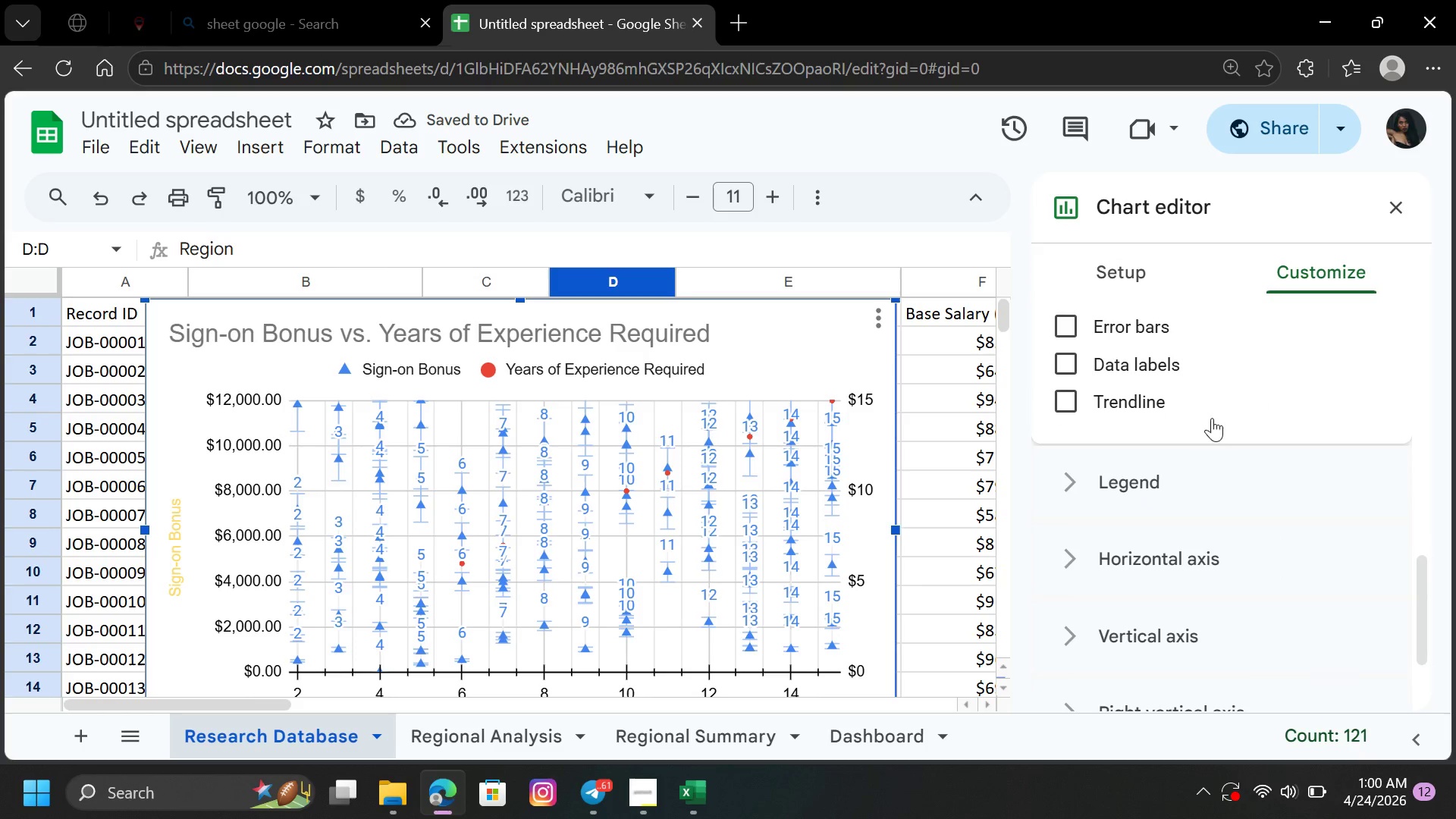 
left_click([1150, 319])
 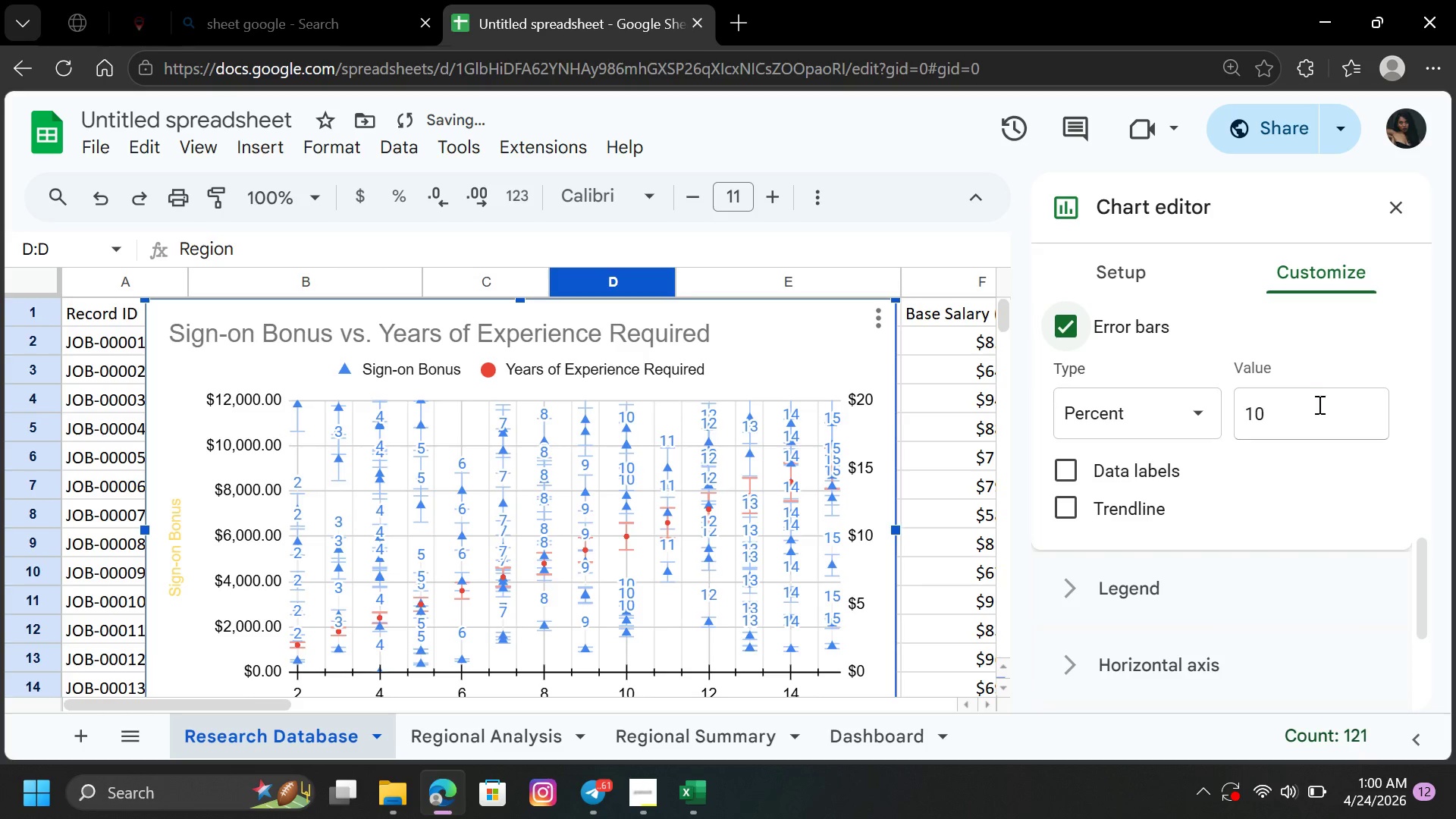 
left_click([1321, 413])
 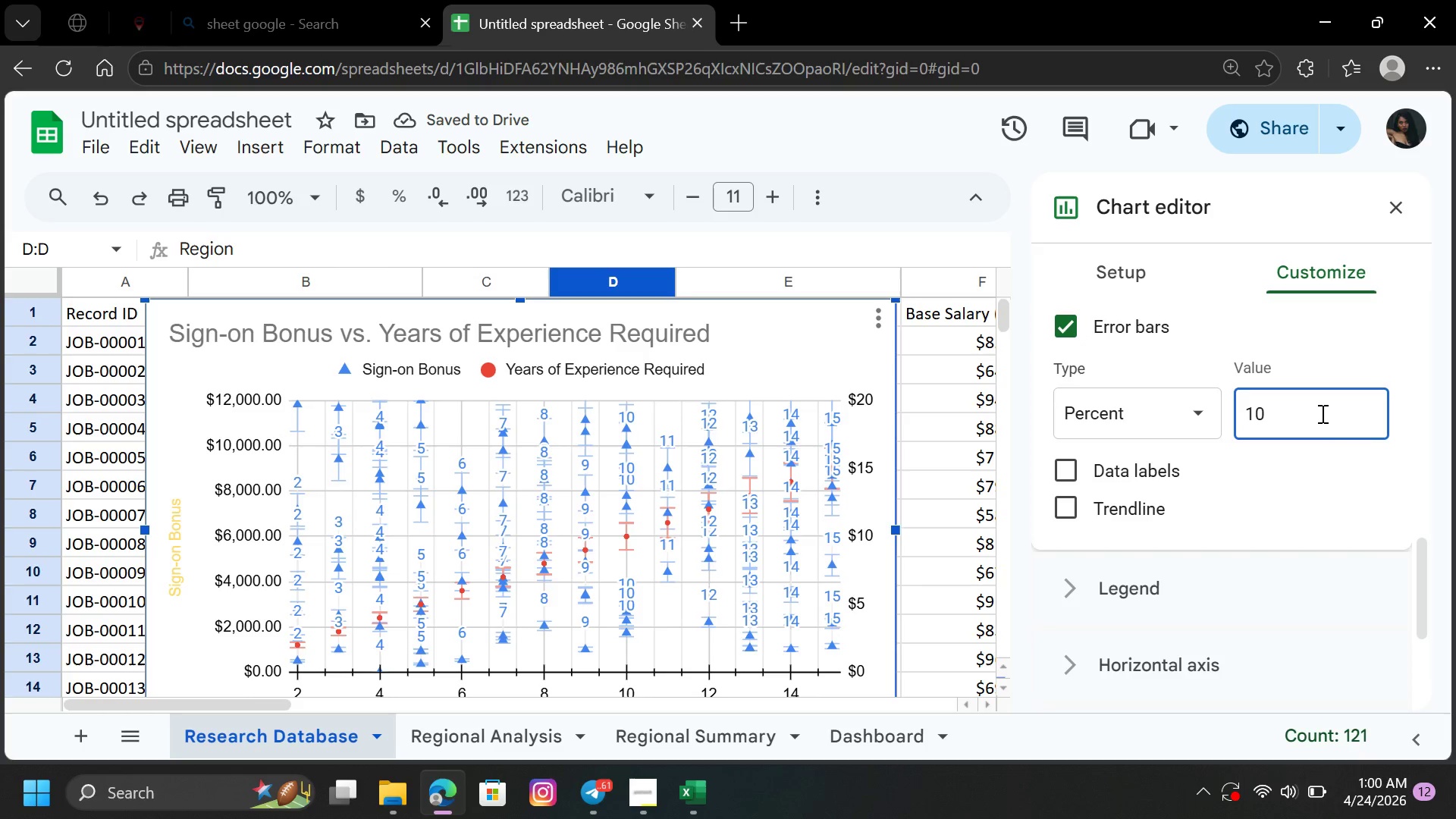 
key(Backspace)
type(1)
key(Backspace)
type(21)
 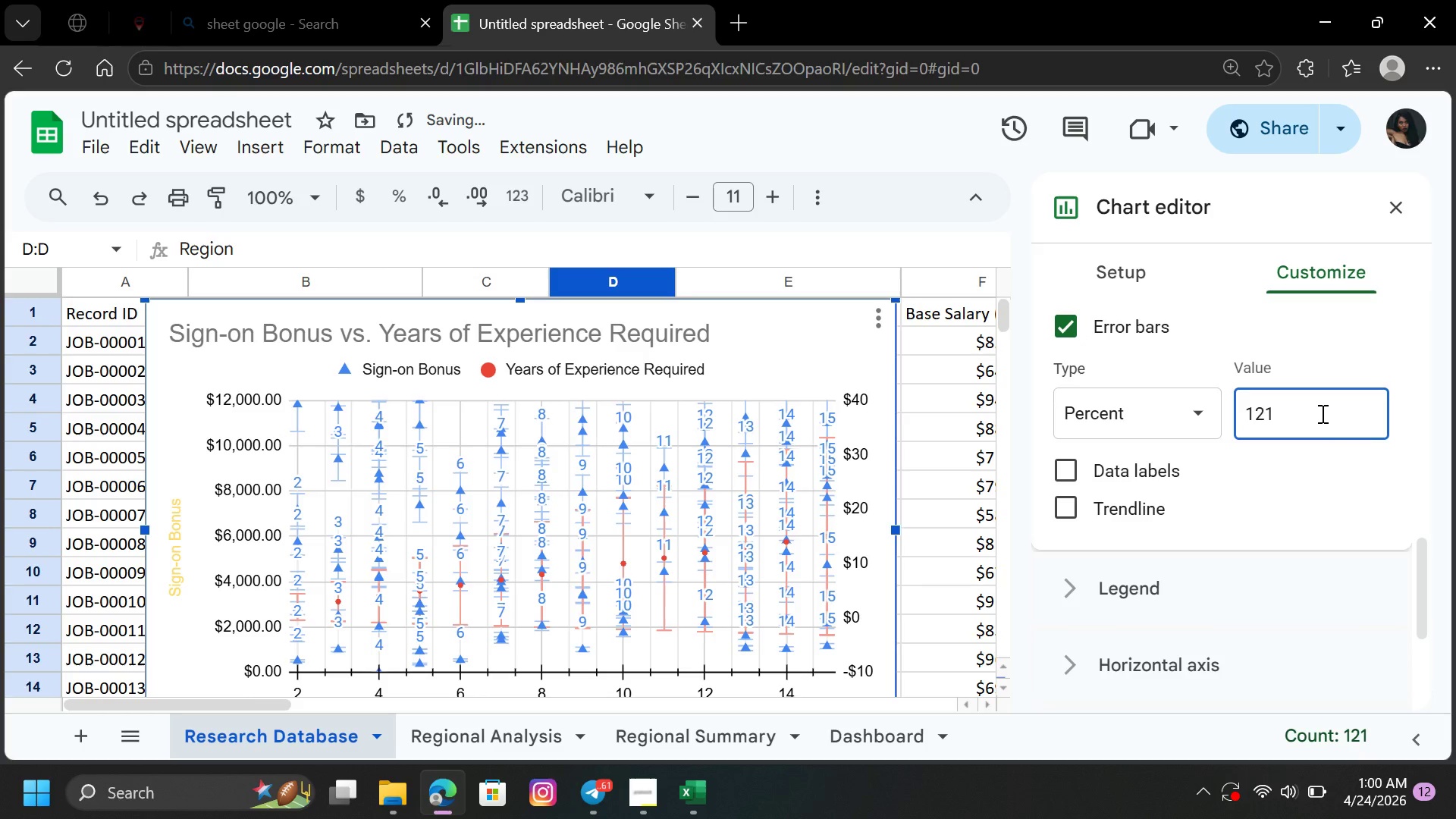 
key(Enter)
 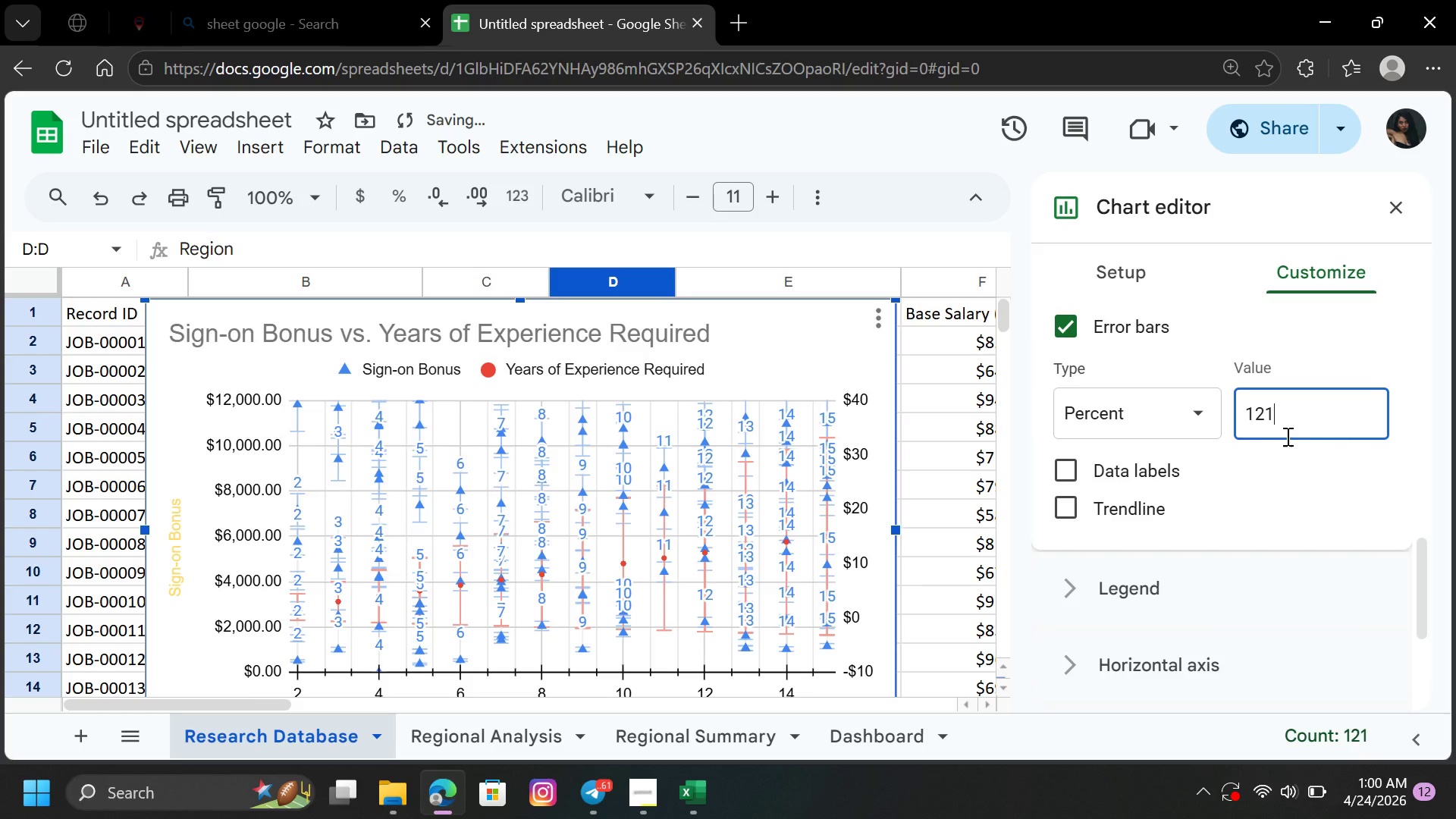 
left_click([1280, 463])
 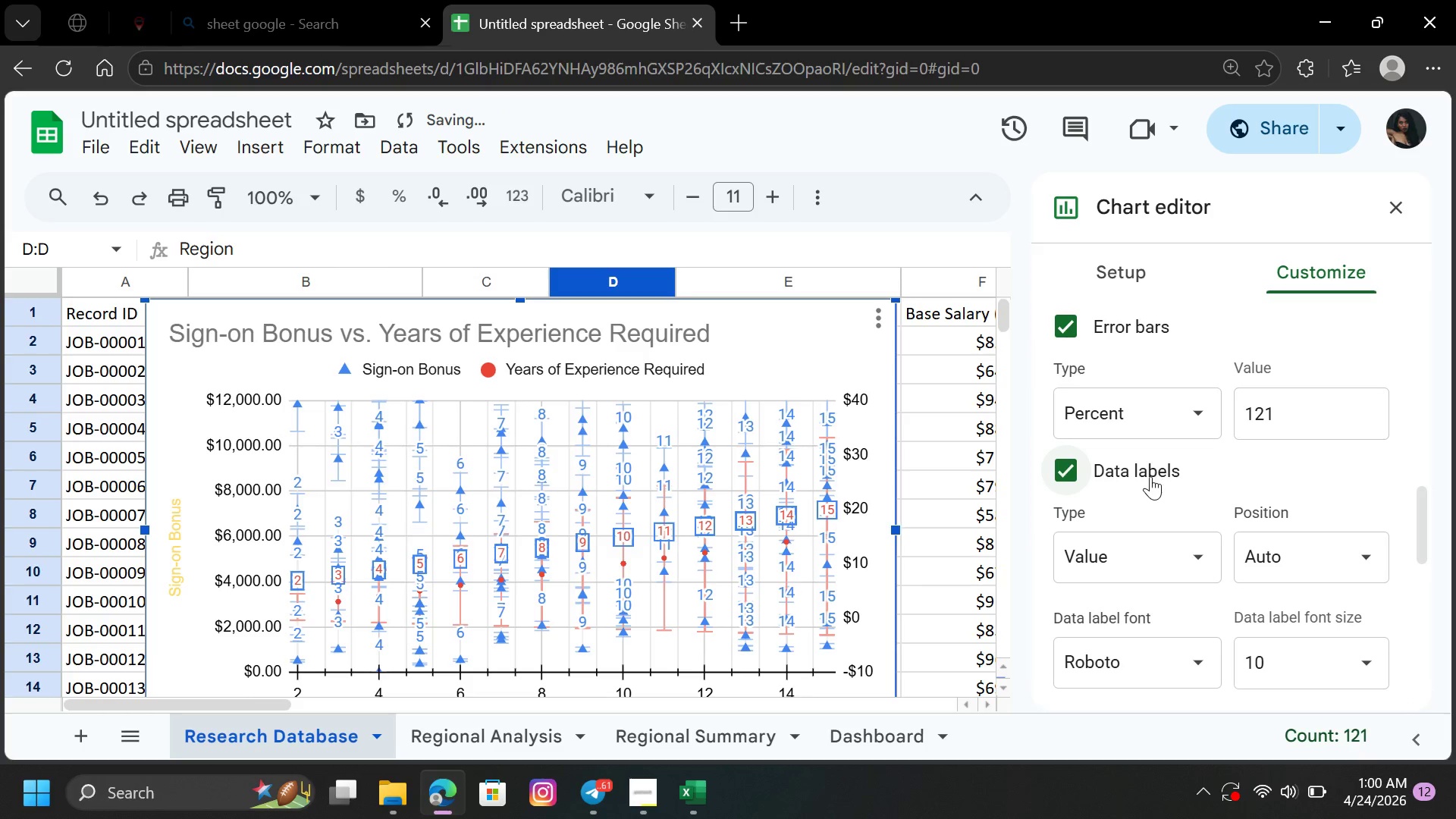 
left_click([1150, 476])
 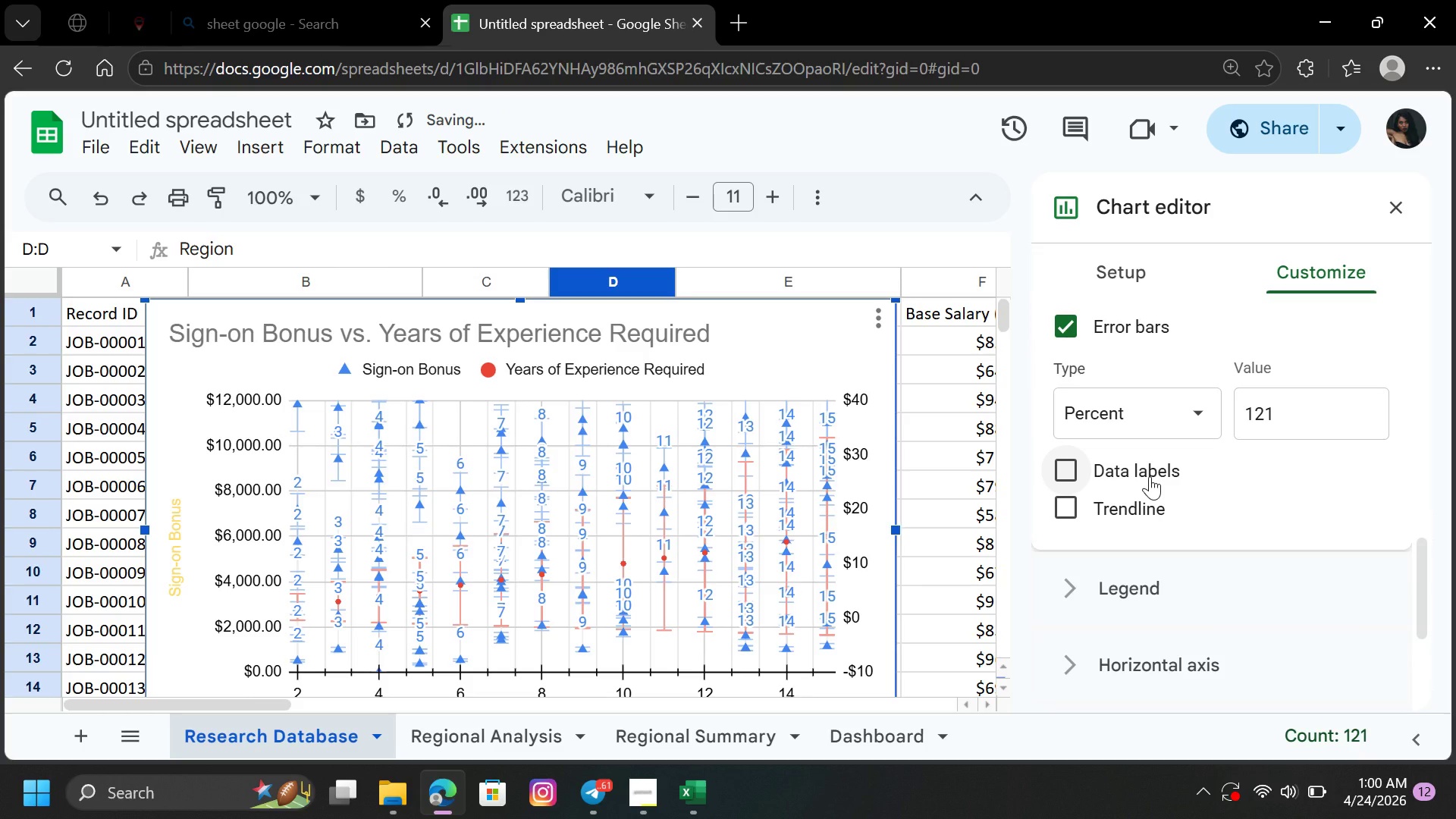 
left_click([1150, 476])
 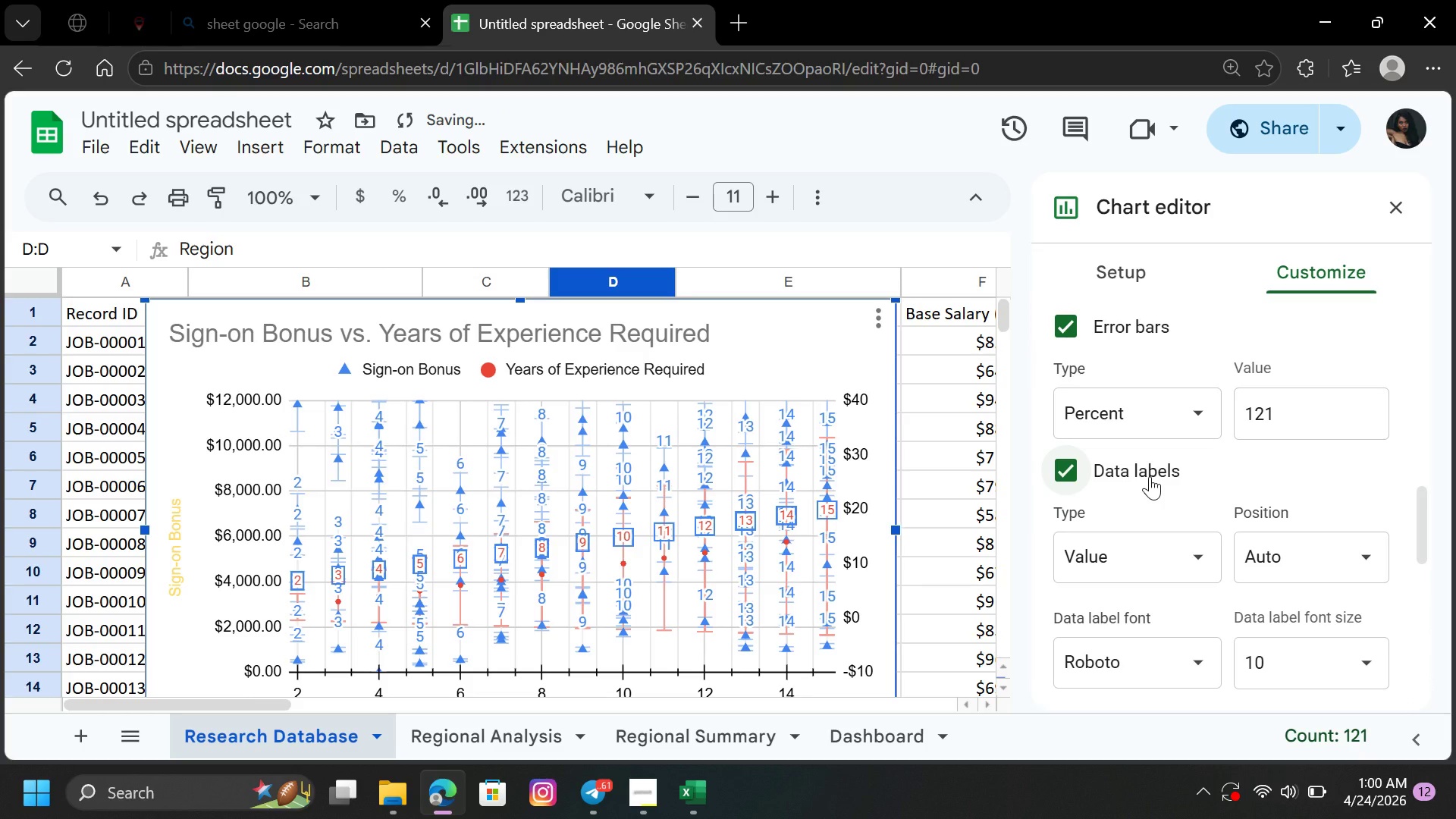 
left_click([1150, 476])
 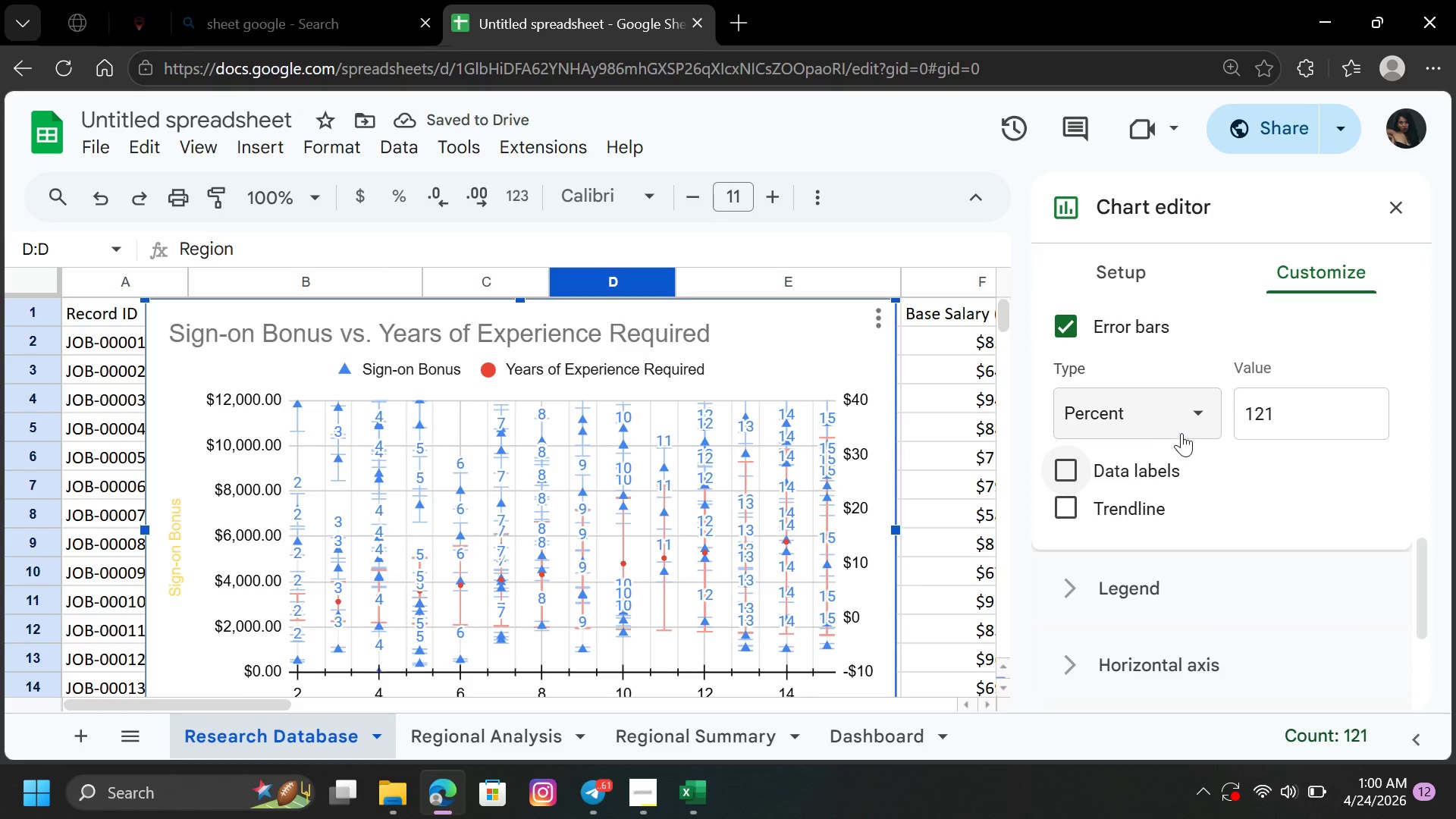 
left_click([1188, 415])
 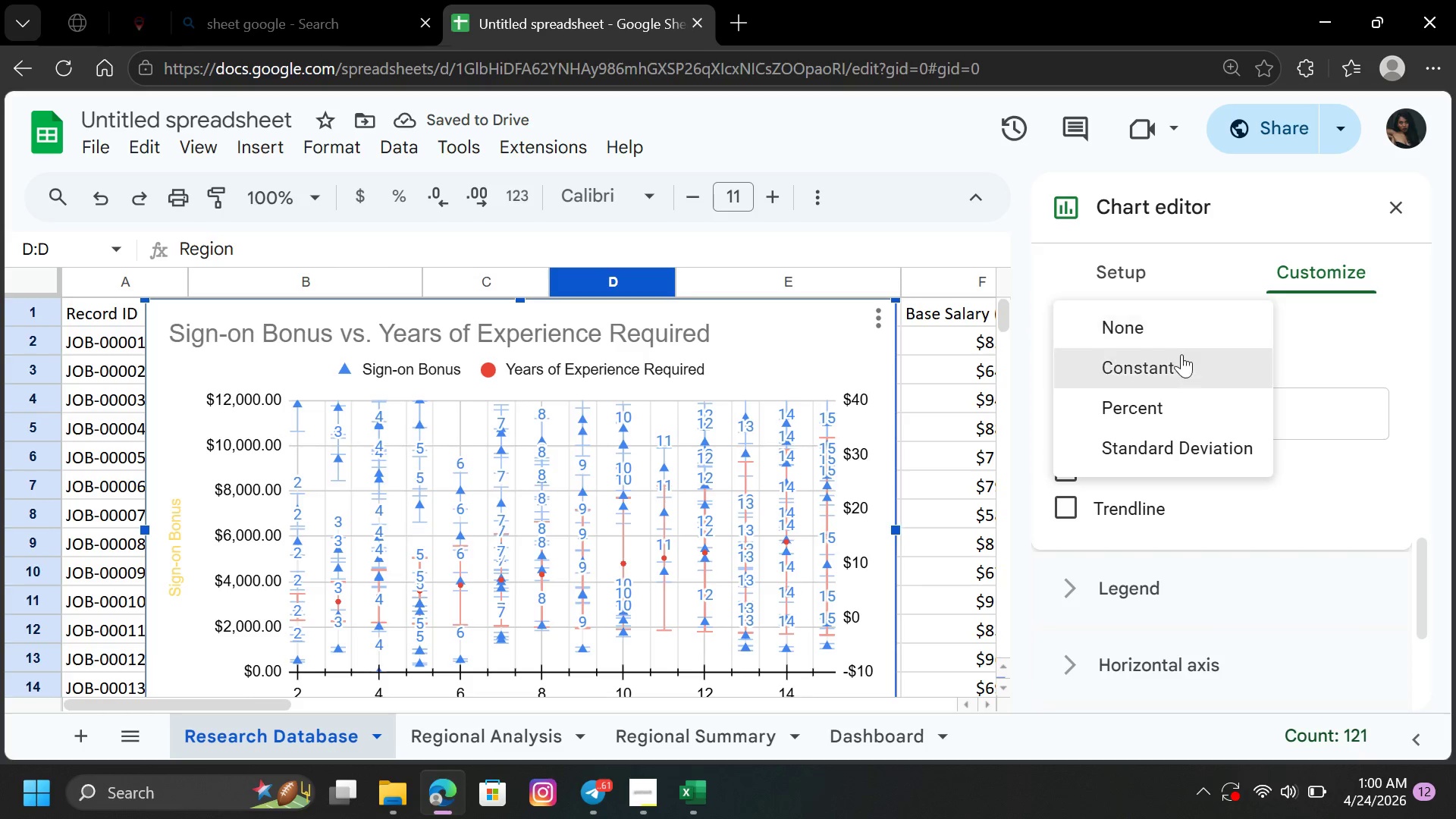 
left_click([1180, 362])
 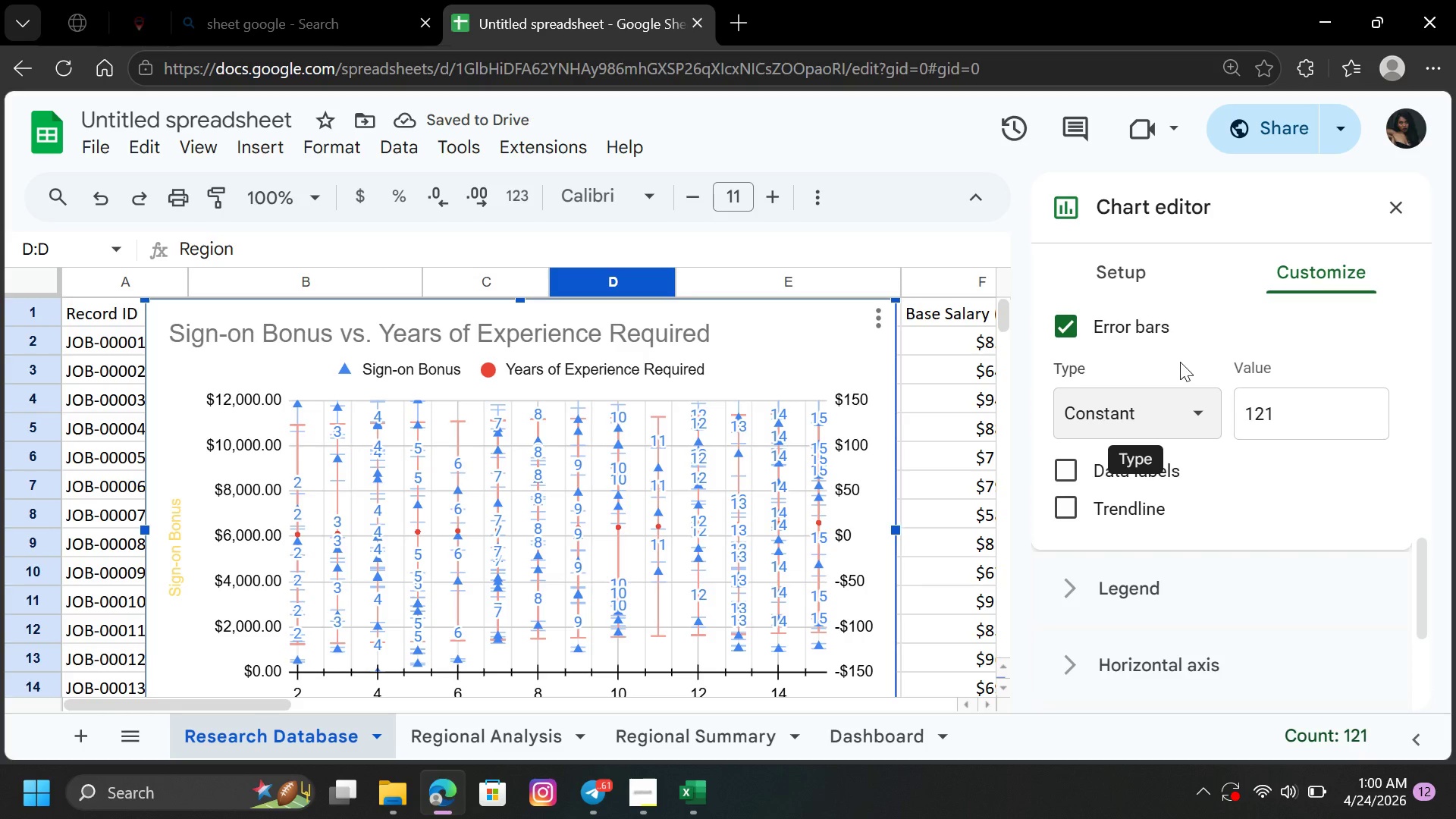 
wait(10.47)
 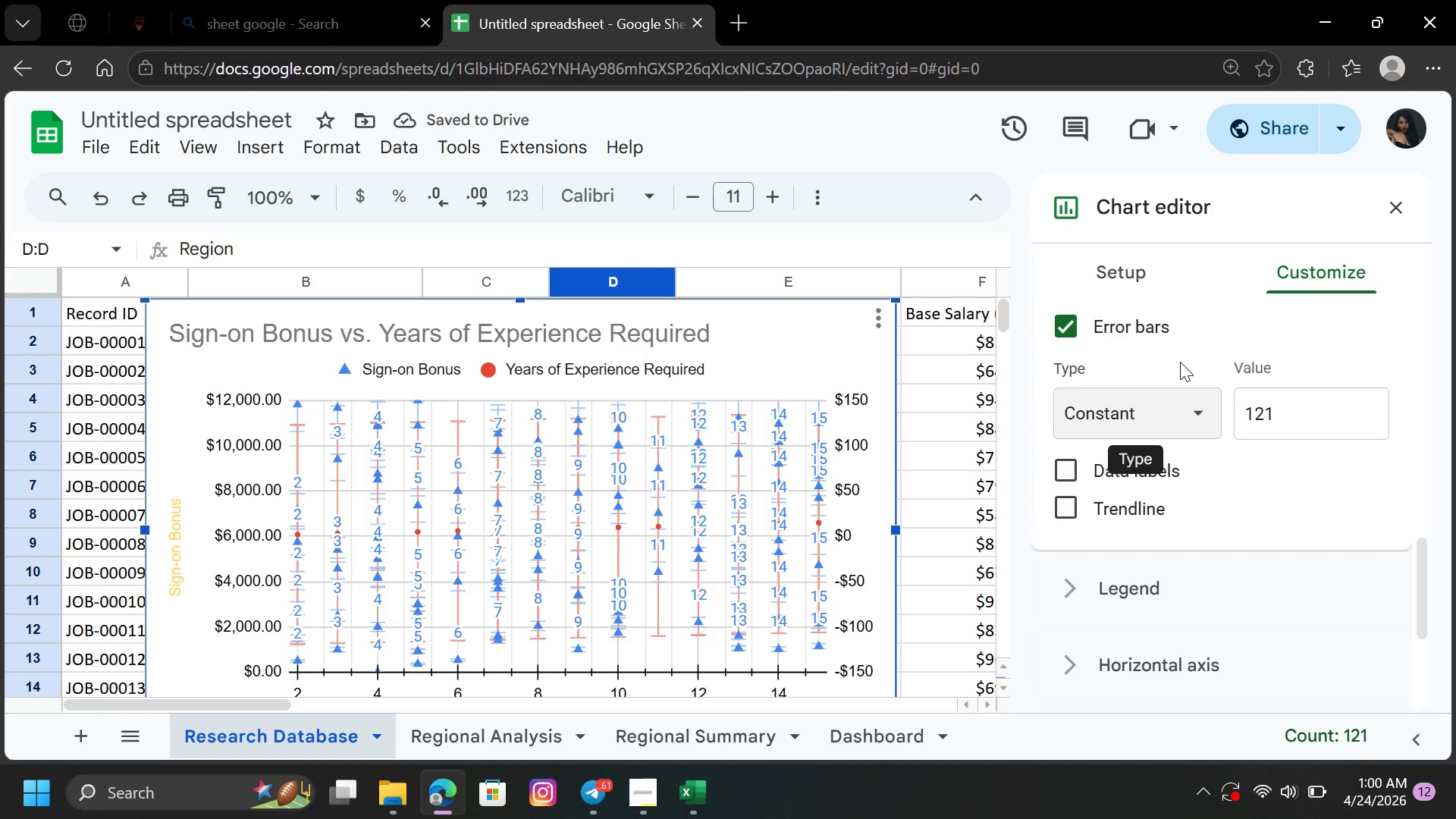 
mouse_move([703, 741])
 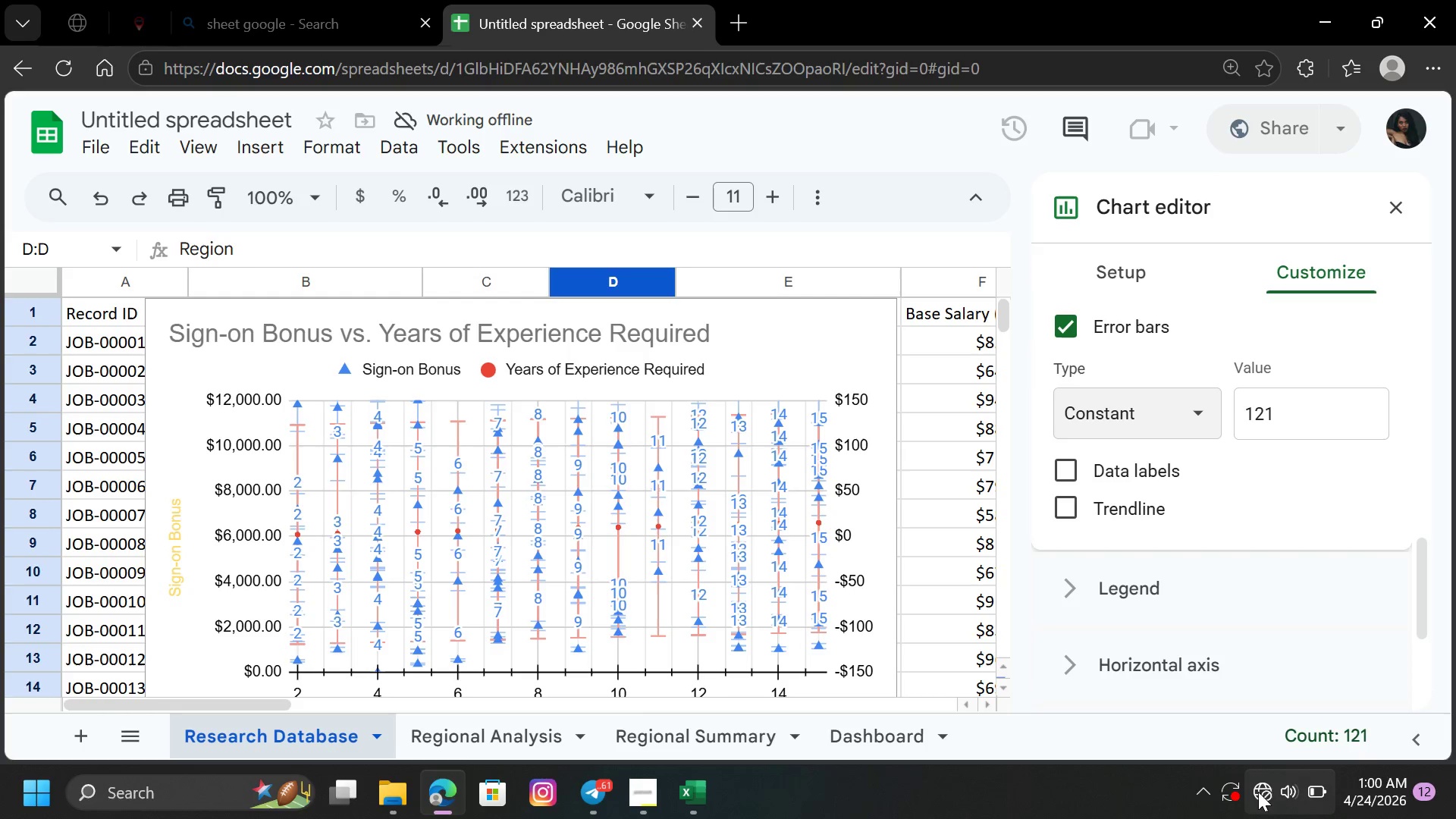 
left_click([1262, 793])
 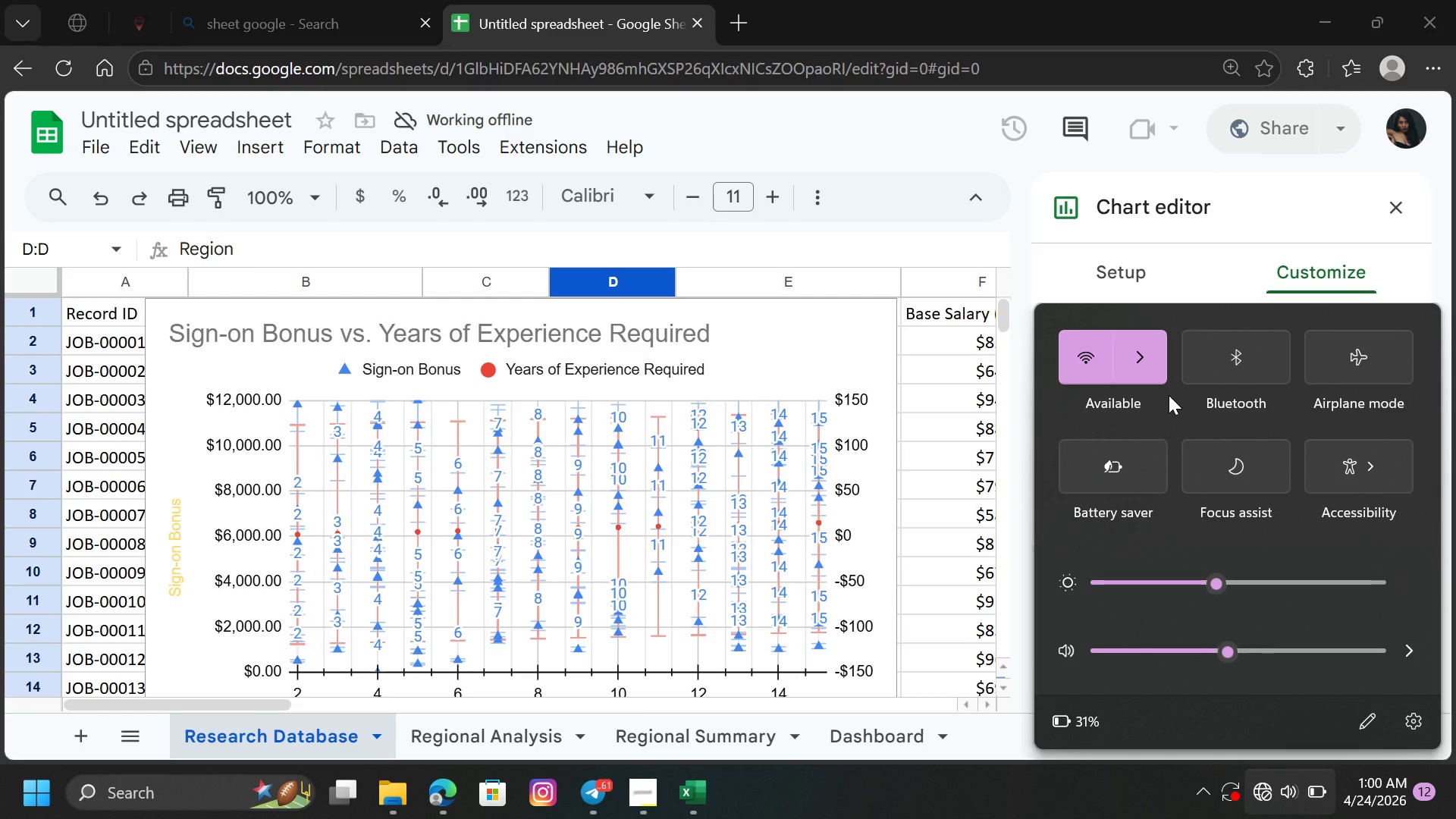 
left_click([1142, 369])
 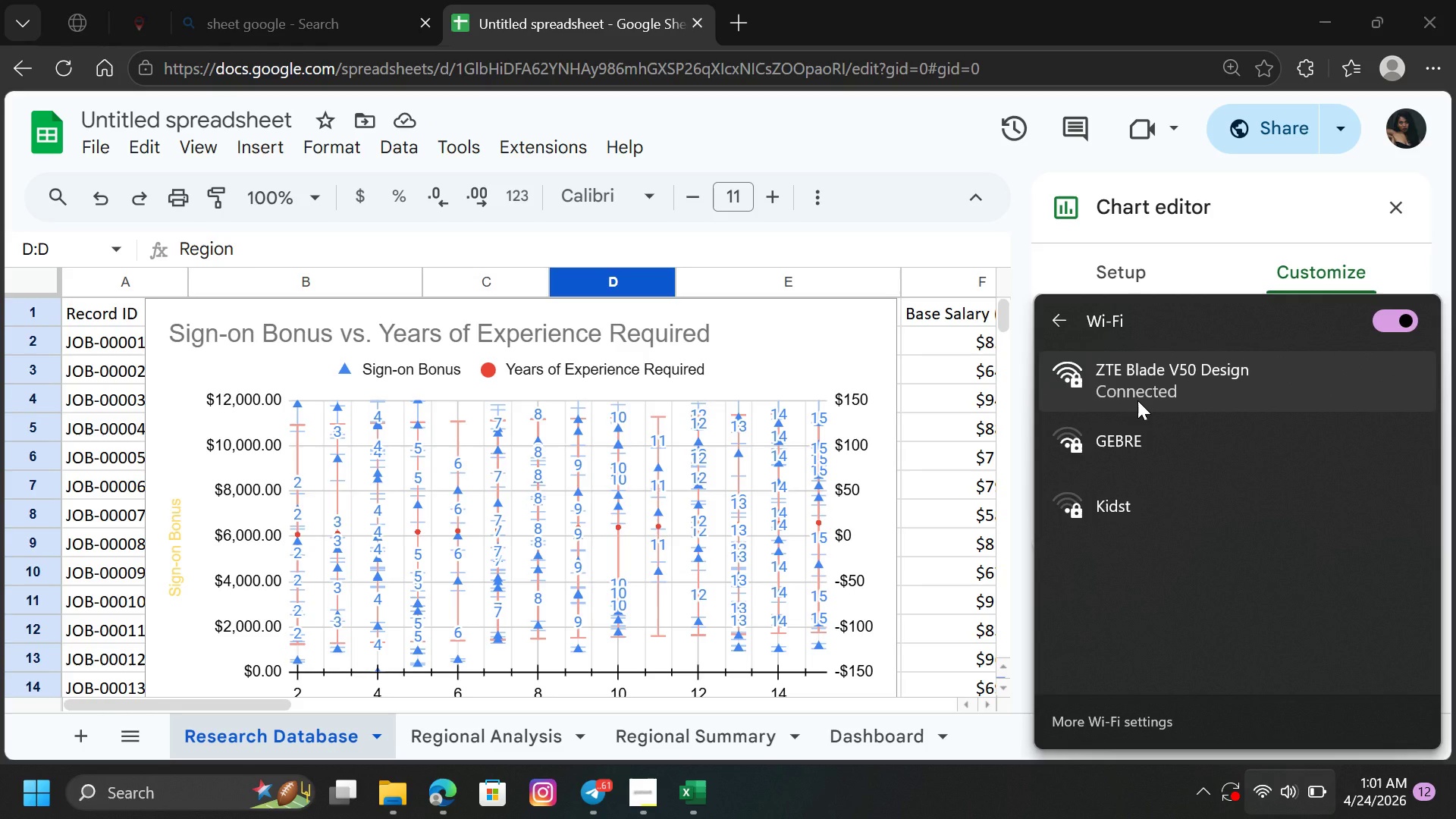 
wait(16.14)
 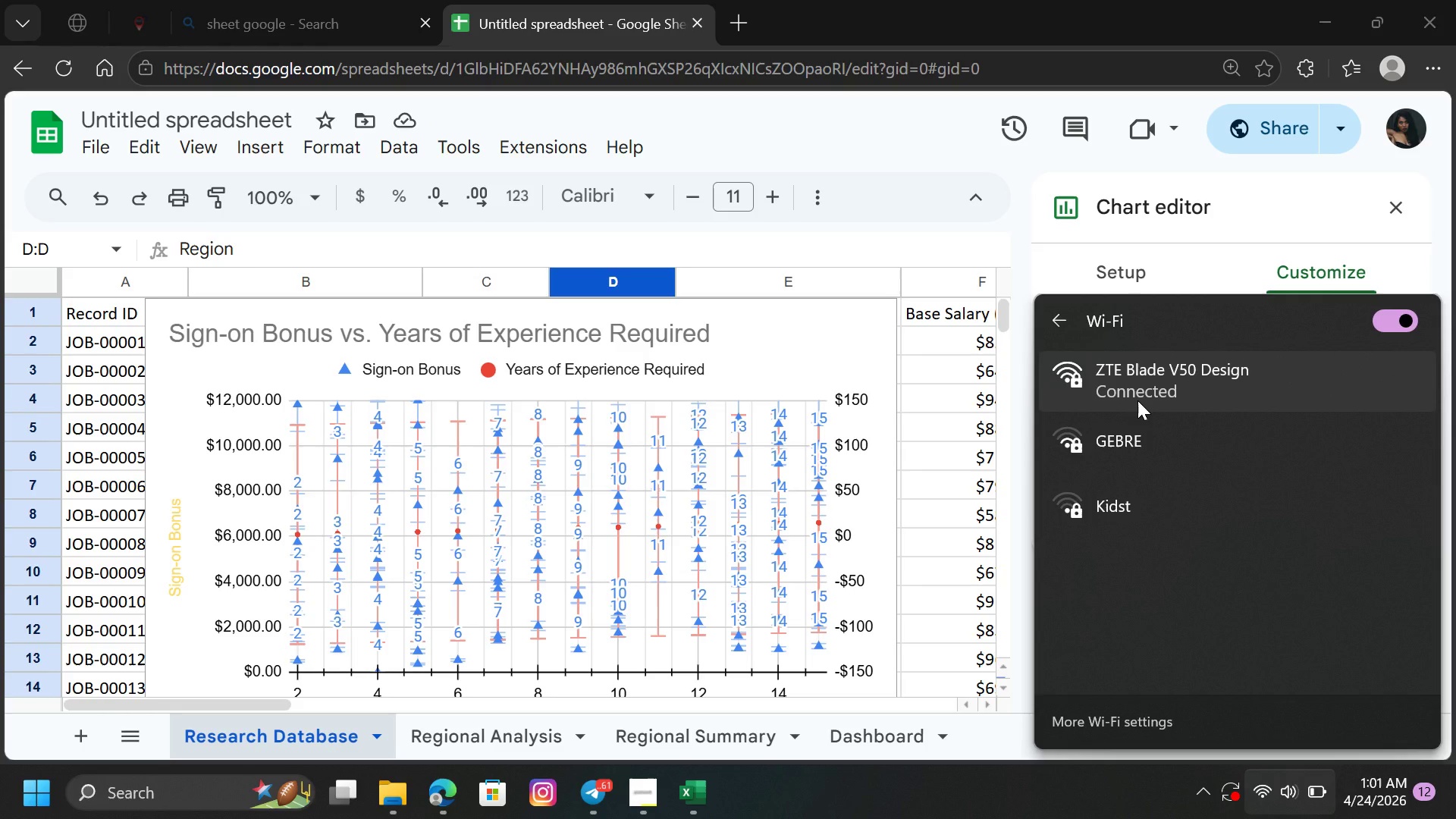 
left_click([639, 785])